 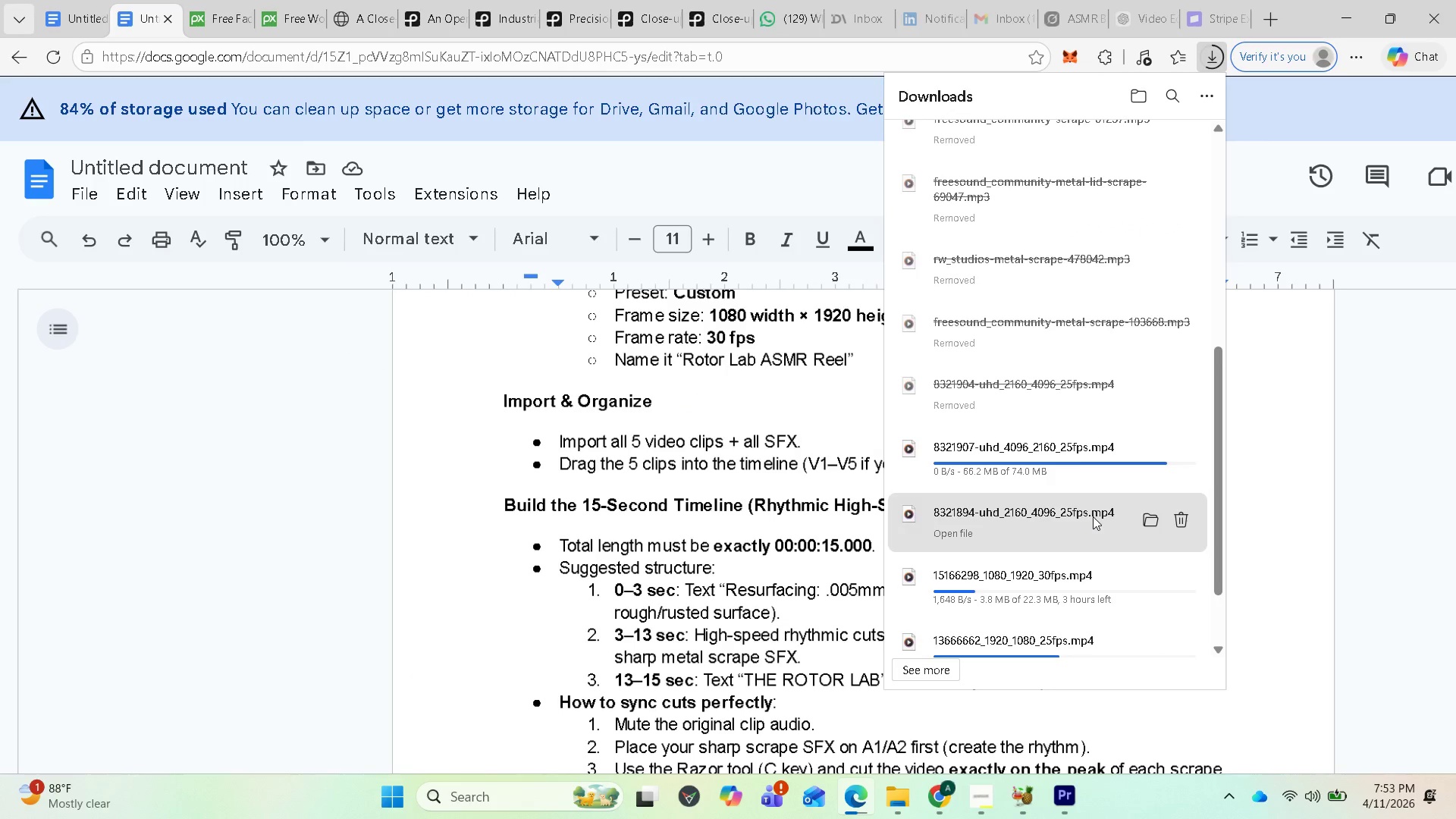 
left_click([889, 800])
 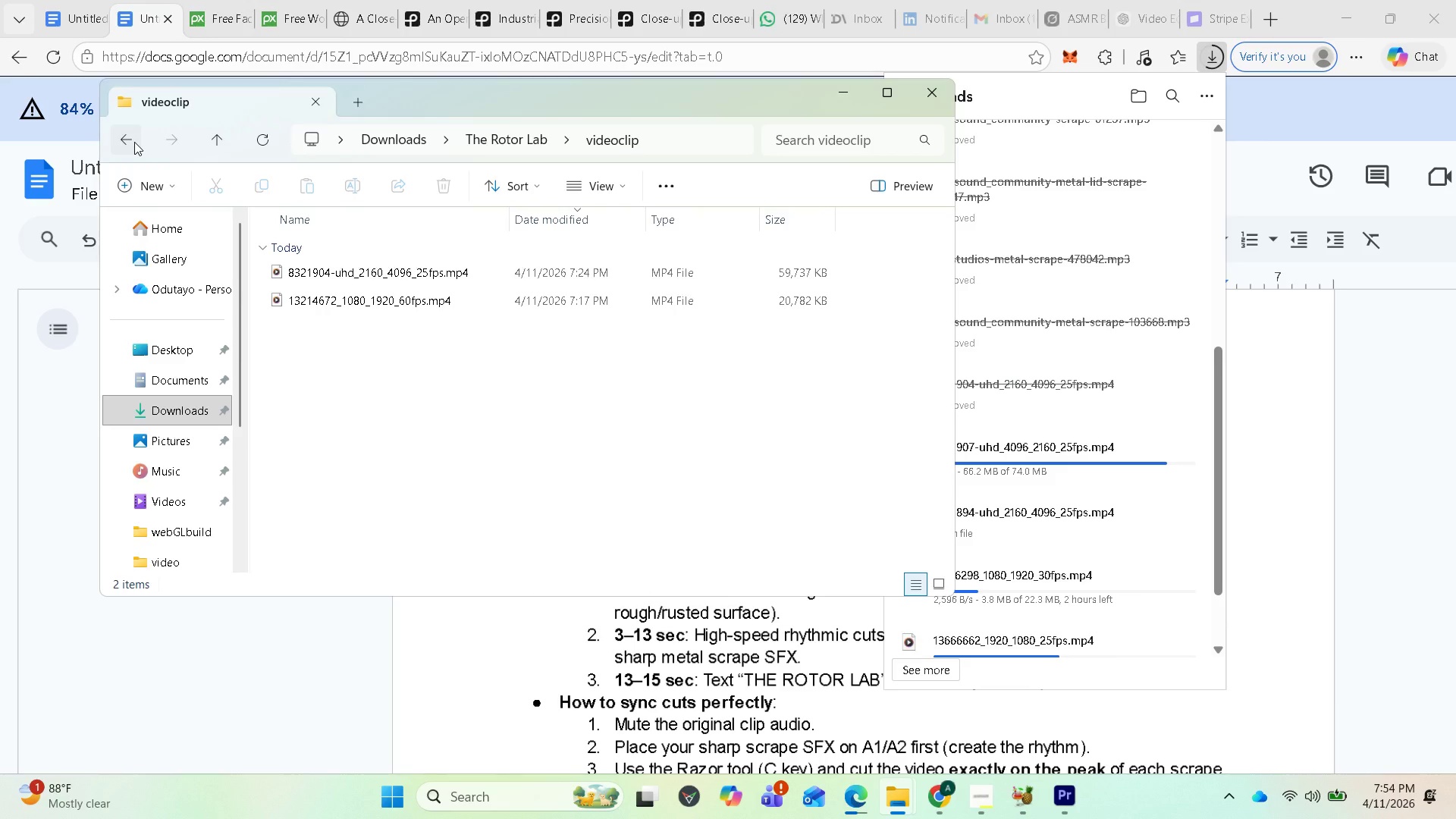 
left_click([376, 145])
 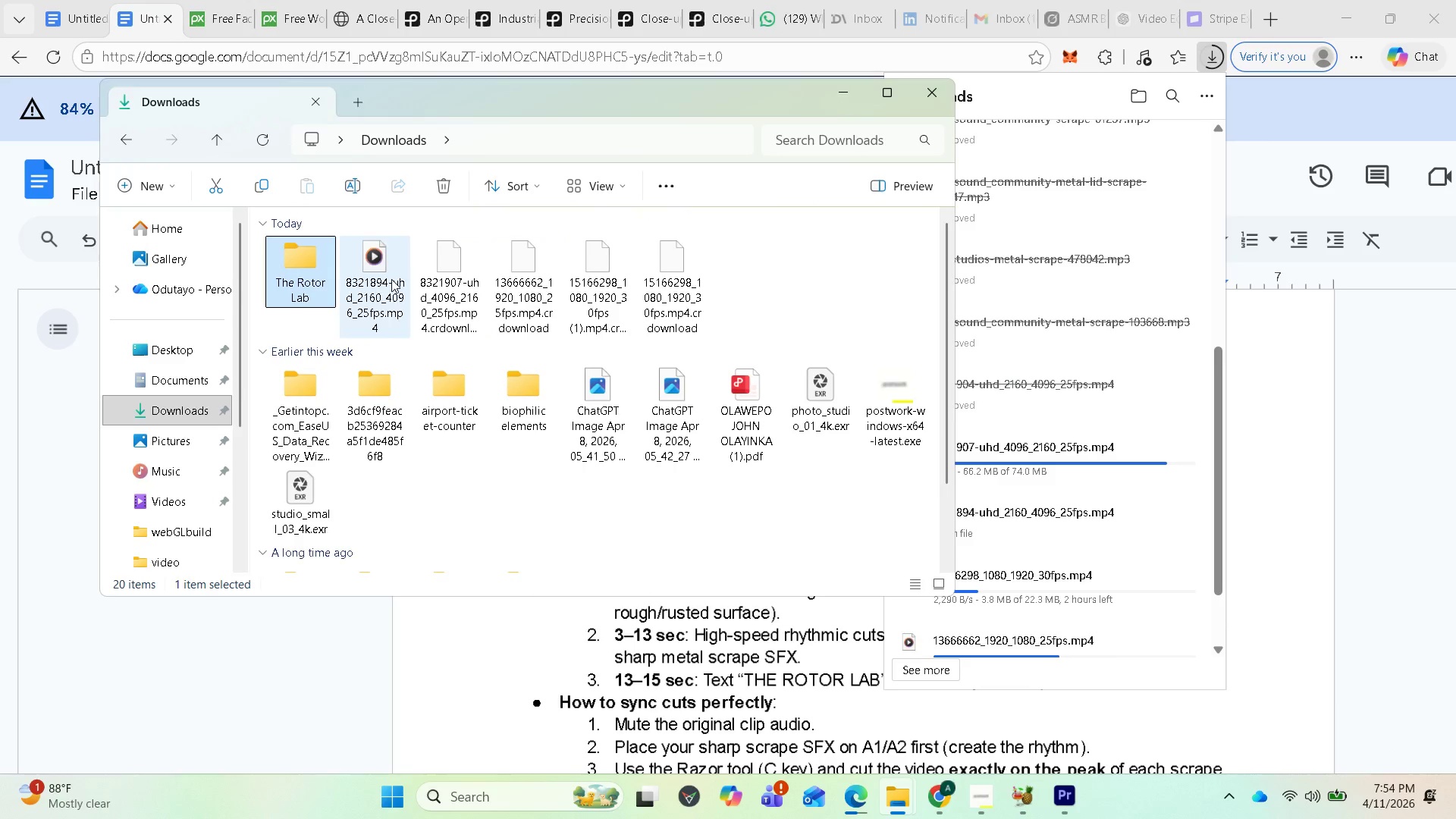 
left_click_drag(start_coordinate=[374, 275], to_coordinate=[283, 270])
 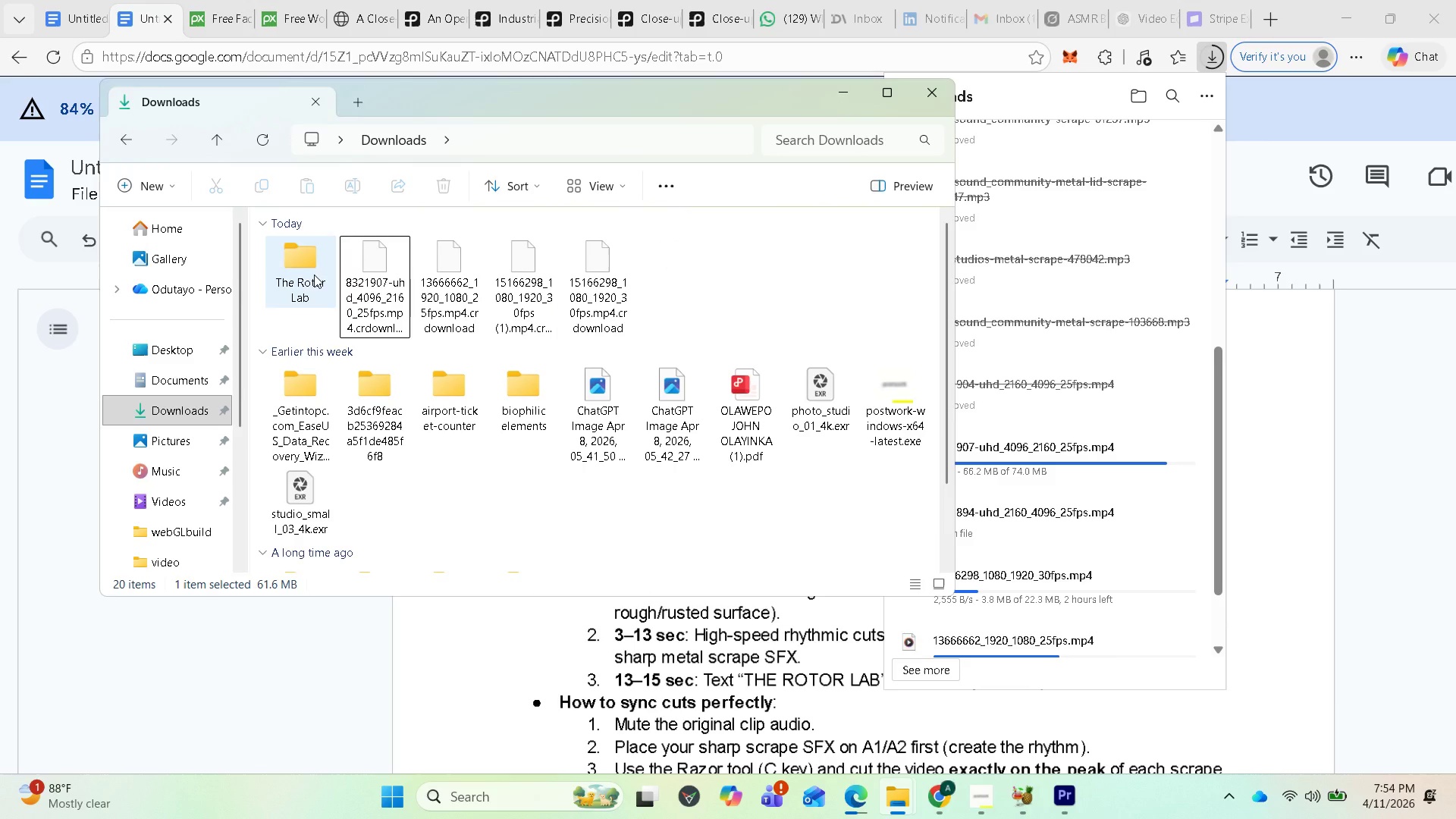 
double_click([314, 275])
 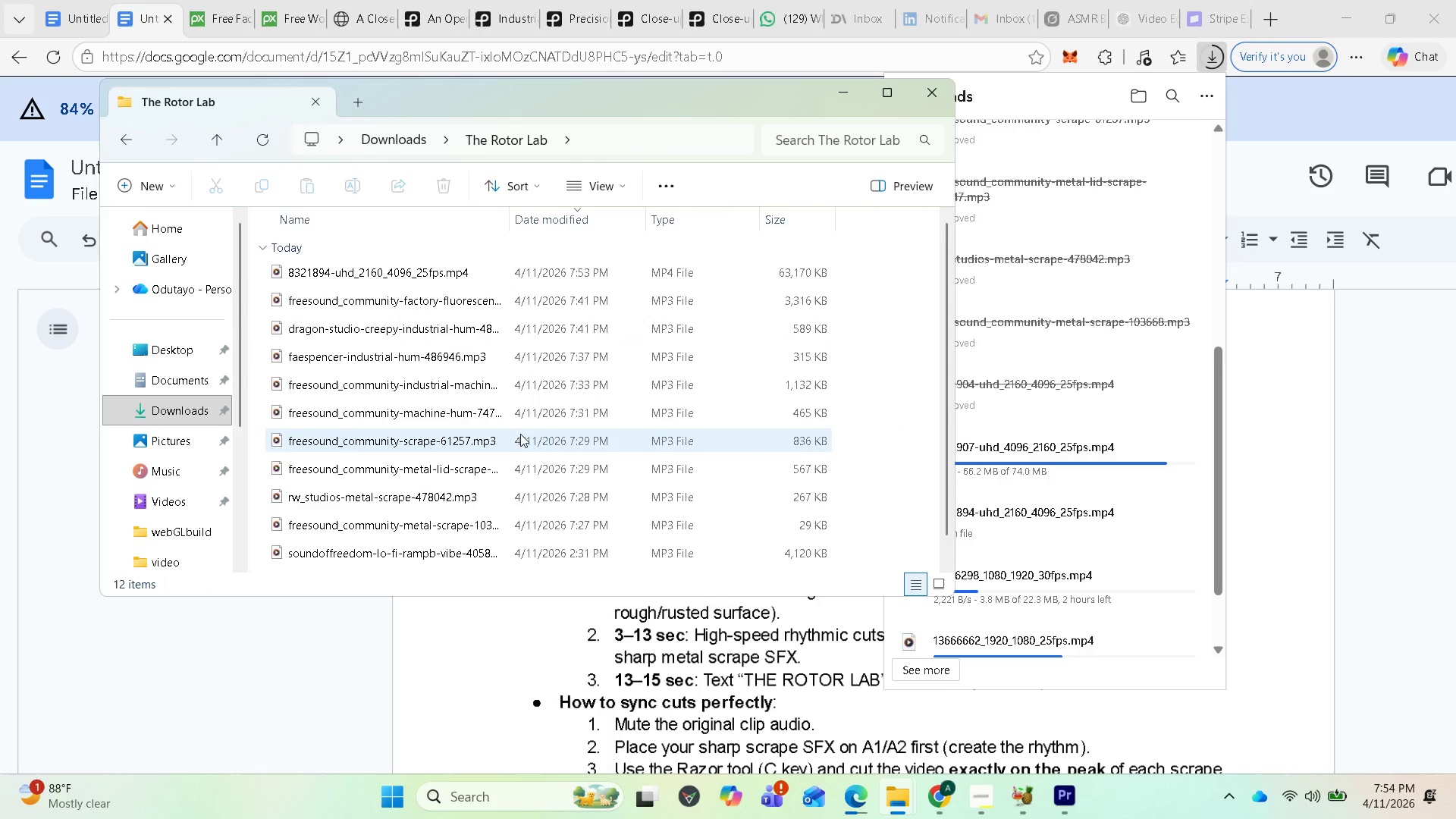 
scroll: coordinate [501, 435], scroll_direction: down, amount: 3.0
 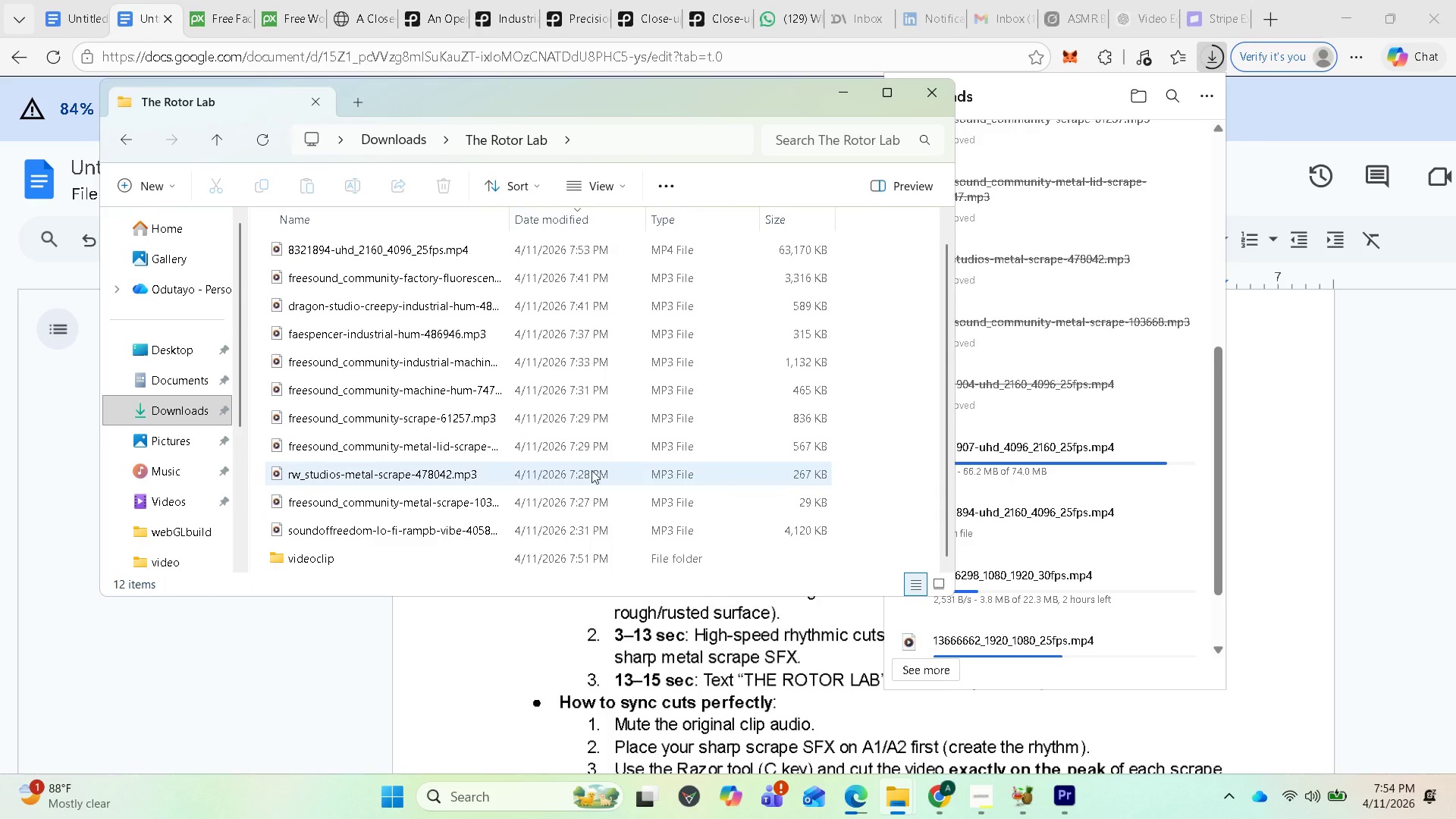 
scroll: coordinate [577, 443], scroll_direction: up, amount: 3.0
 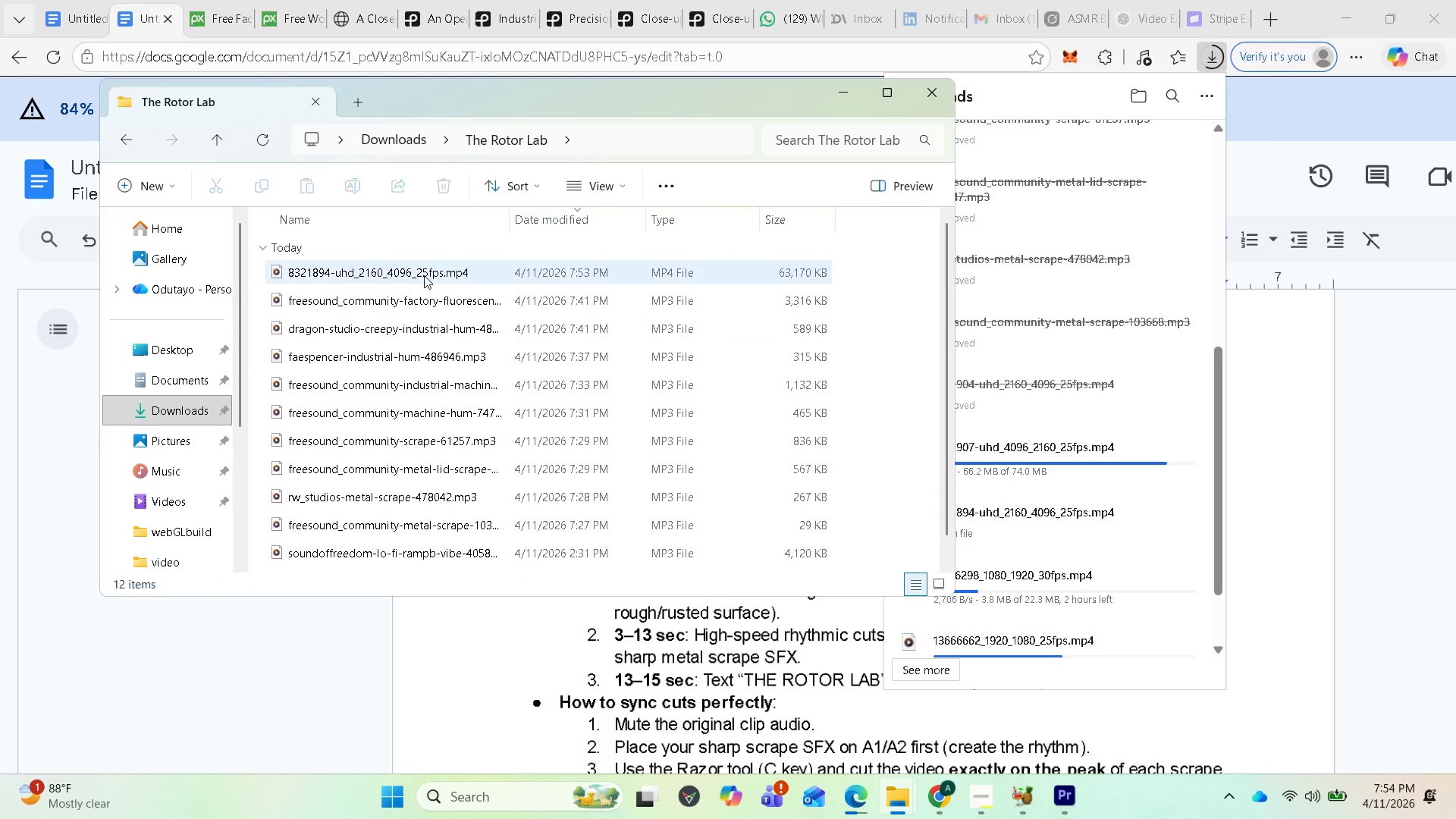 
left_click_drag(start_coordinate=[415, 269], to_coordinate=[372, 557])
 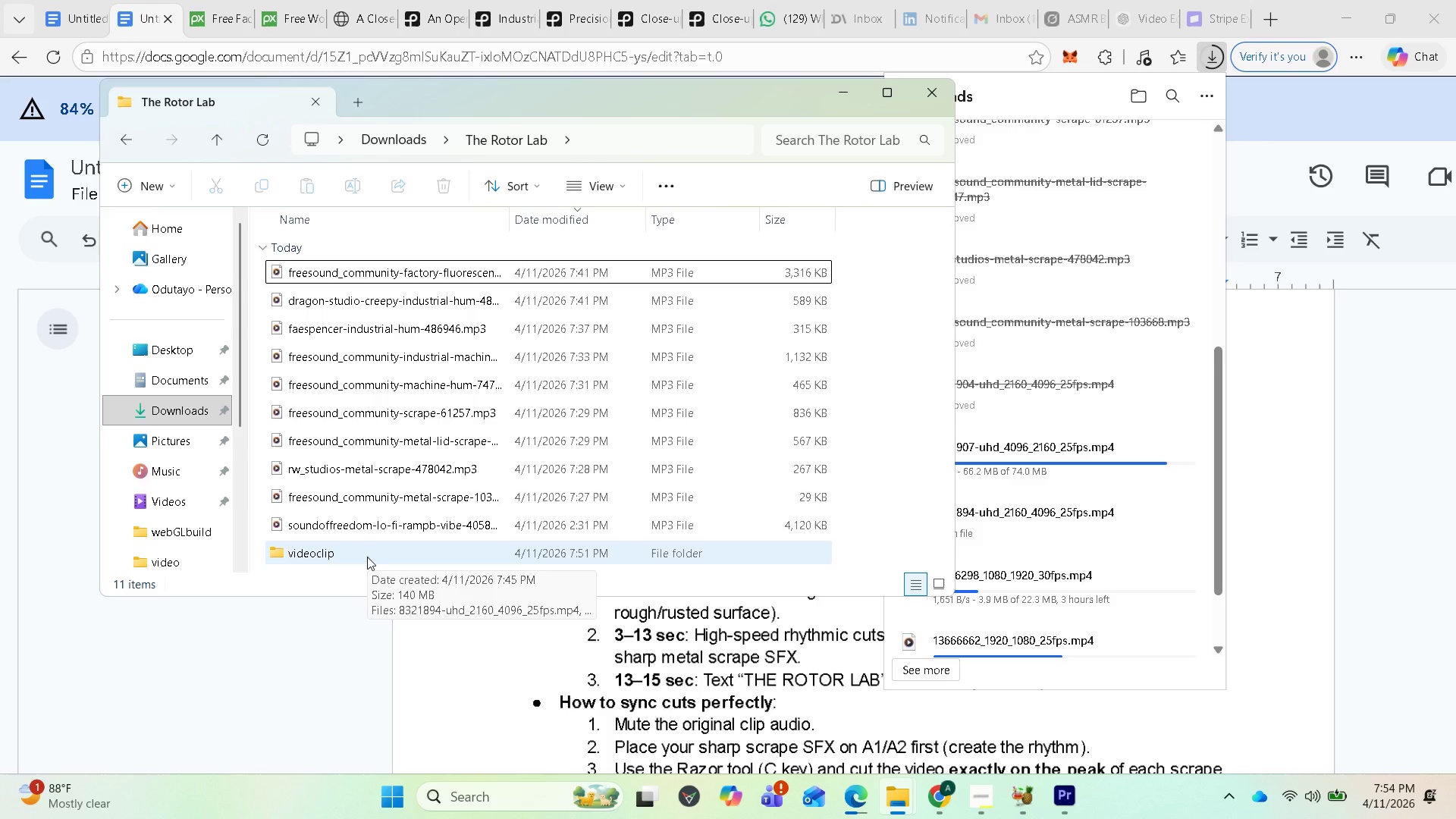 
wait(15.77)
 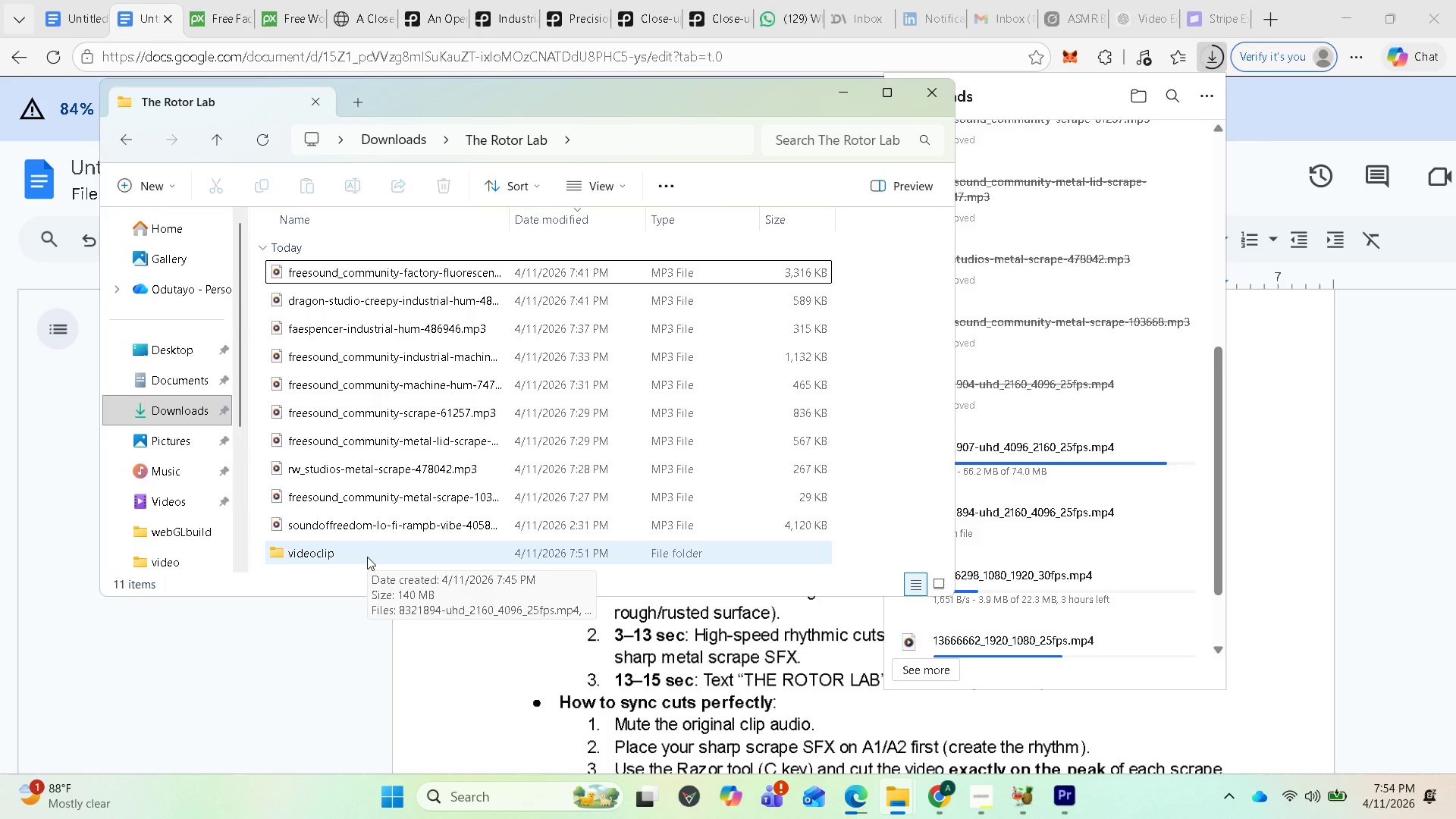 
left_click([177, 413])
 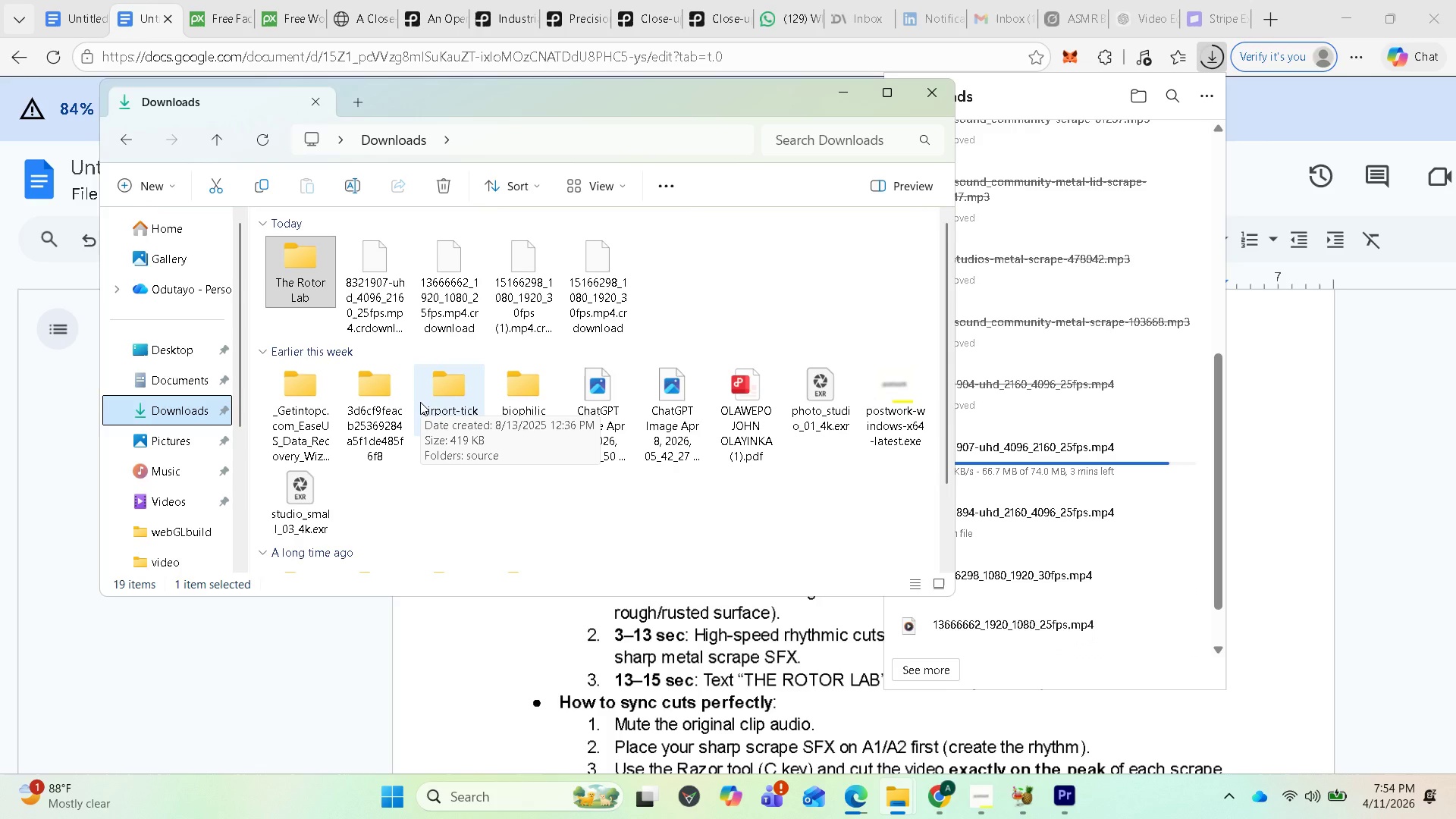 
wait(13.8)
 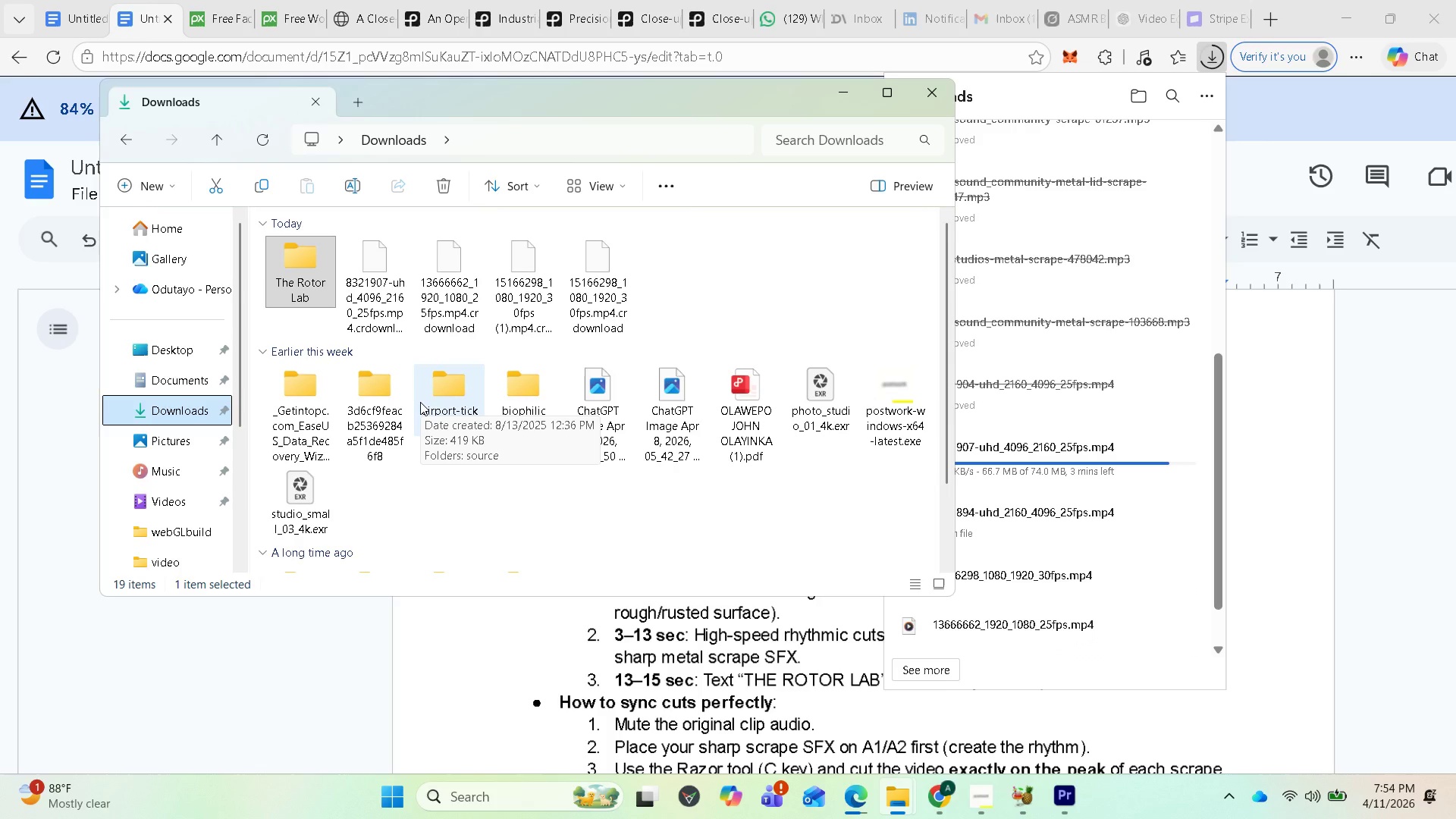 
scroll: coordinate [1123, 517], scroll_direction: down, amount: 5.0
 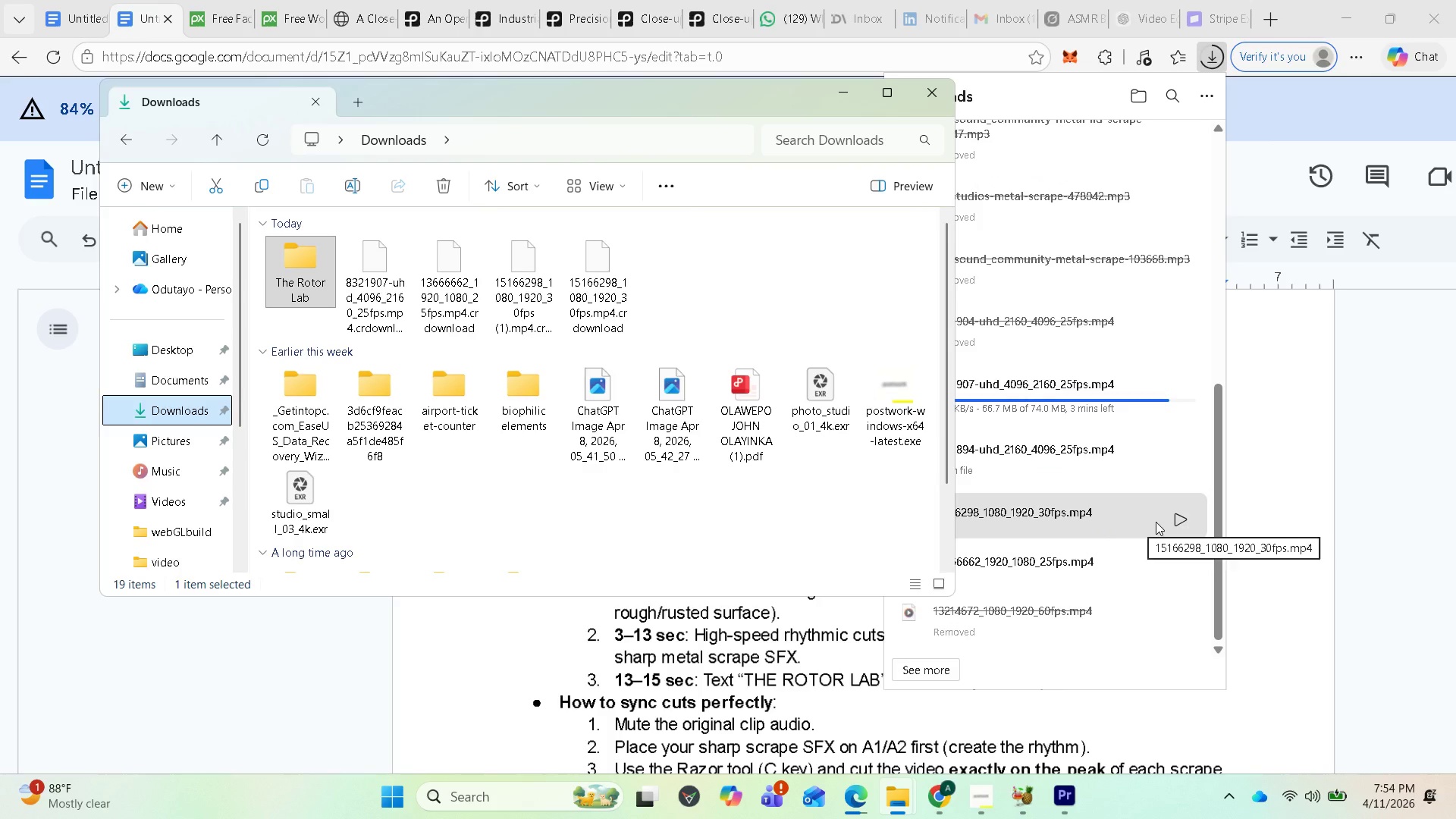 
left_click([1172, 517])
 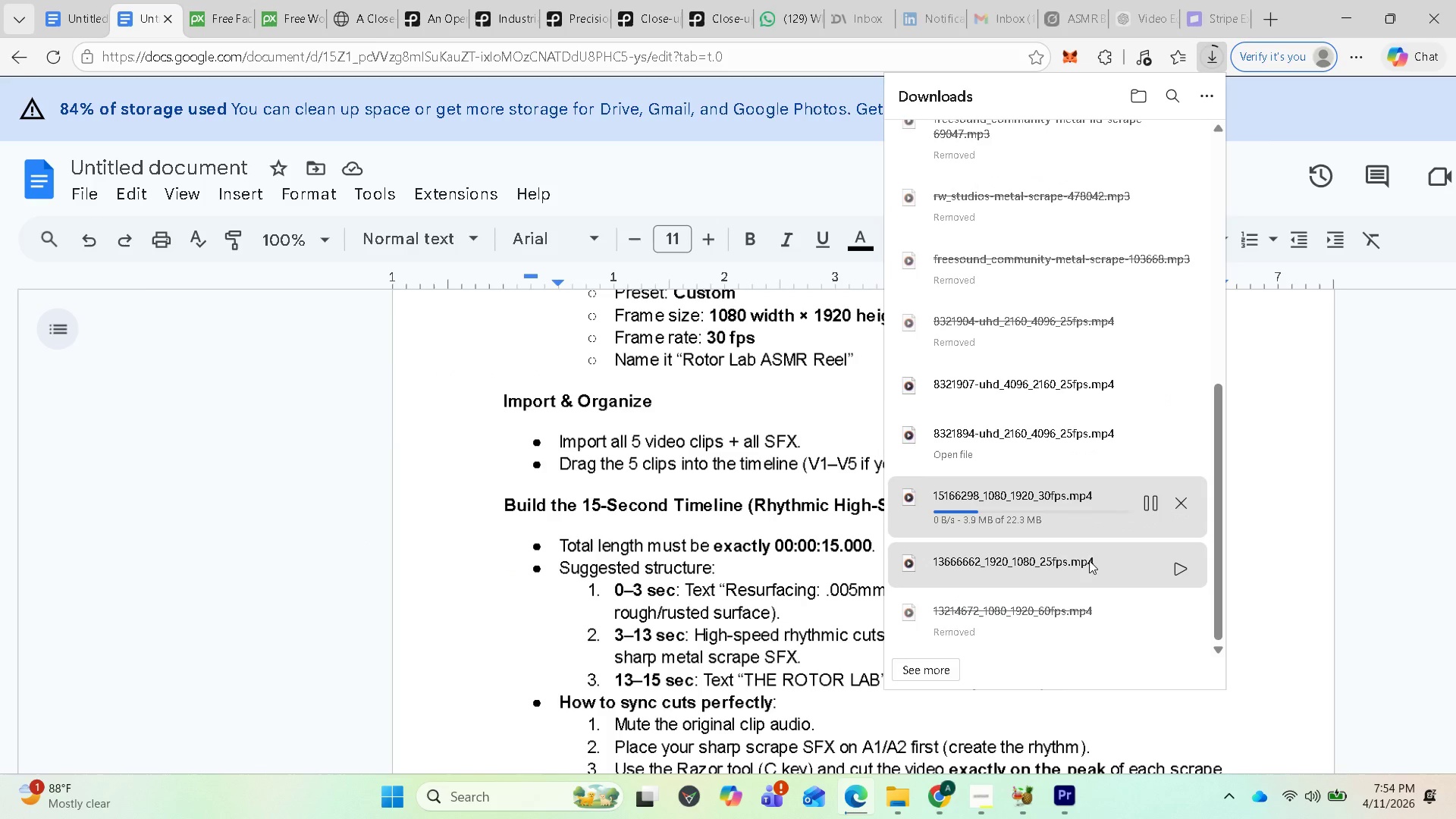 
left_click([1177, 564])
 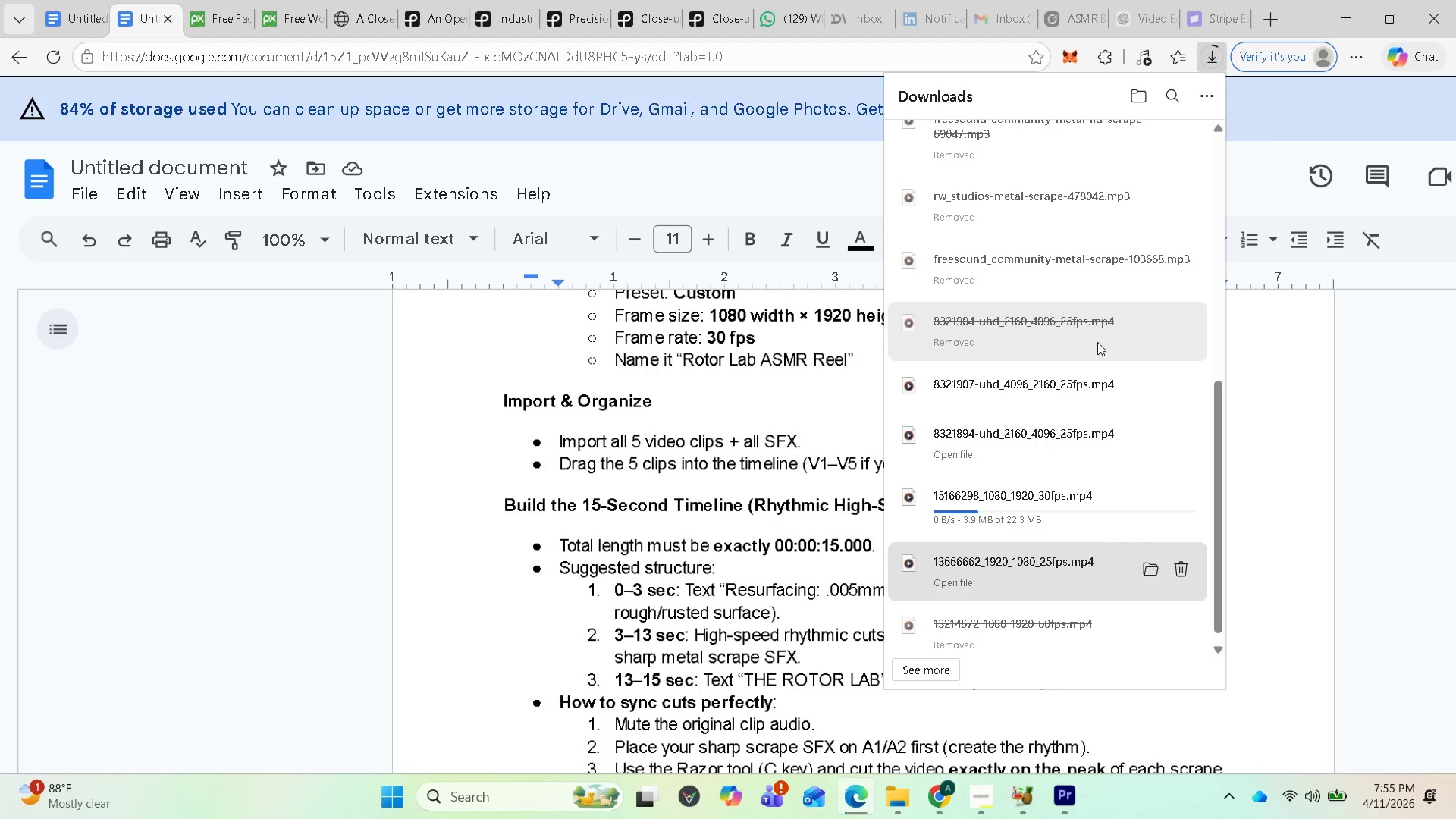 
wait(7.59)
 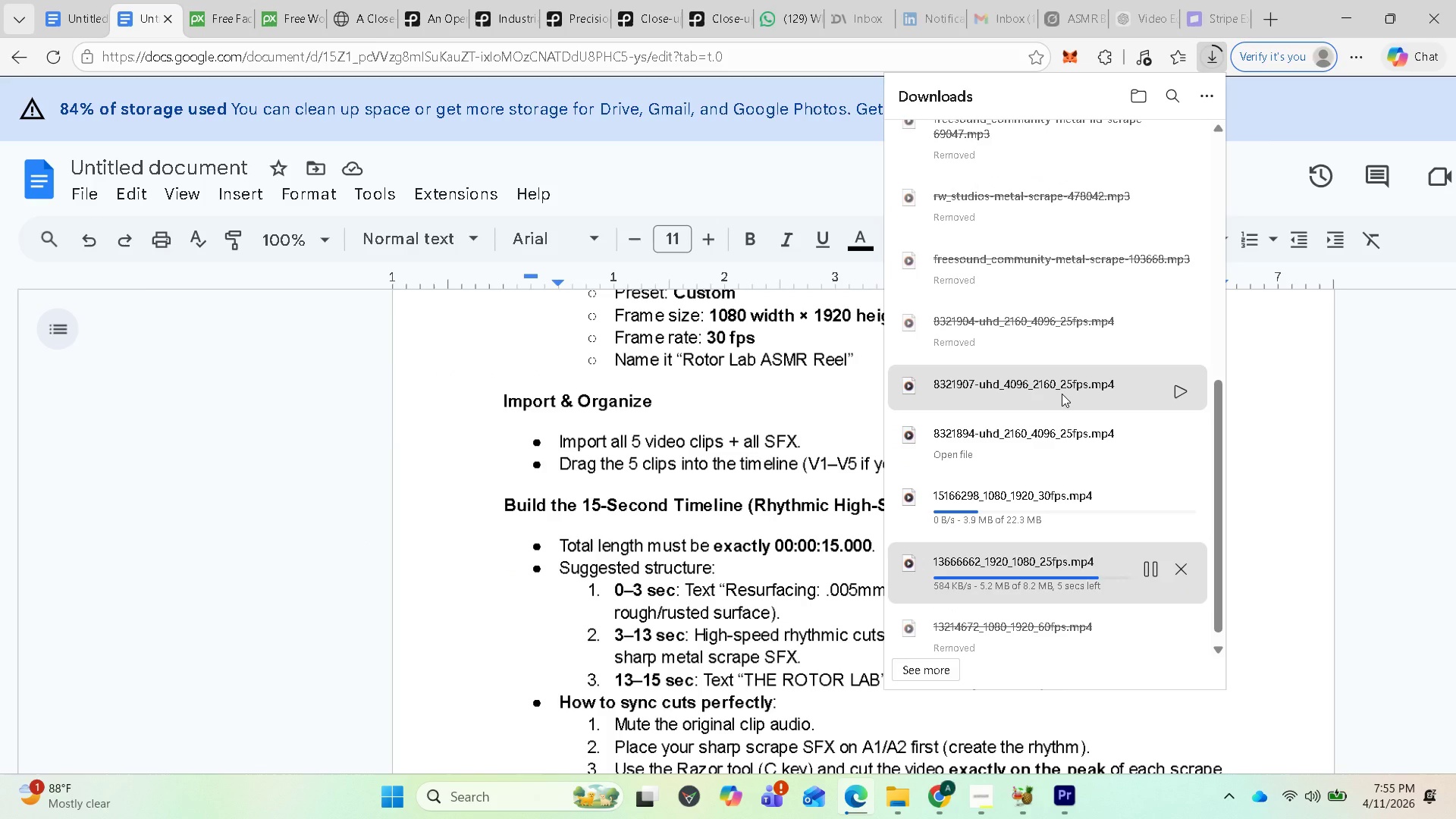 
left_click([1182, 397])
 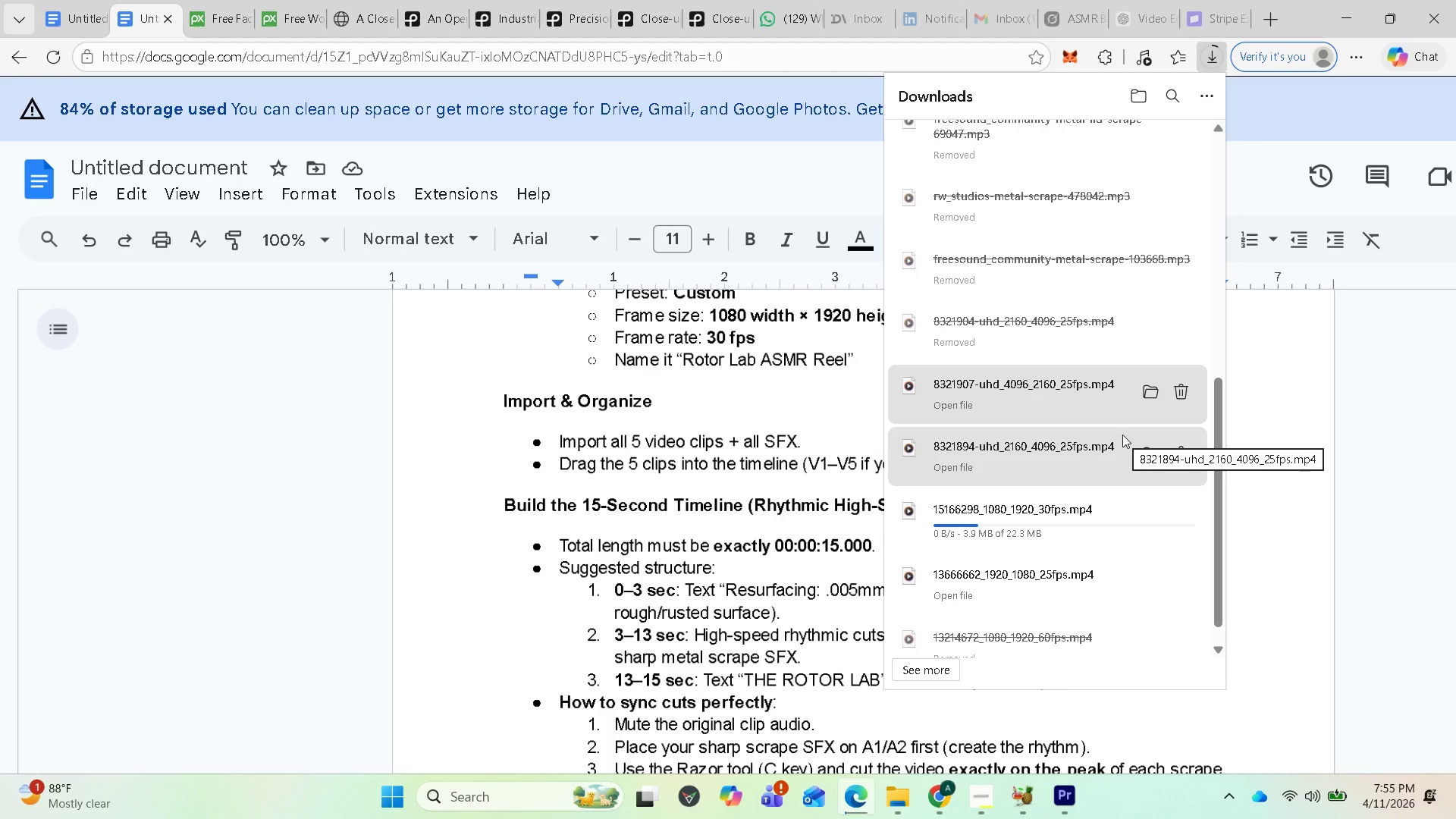 
wait(18.33)
 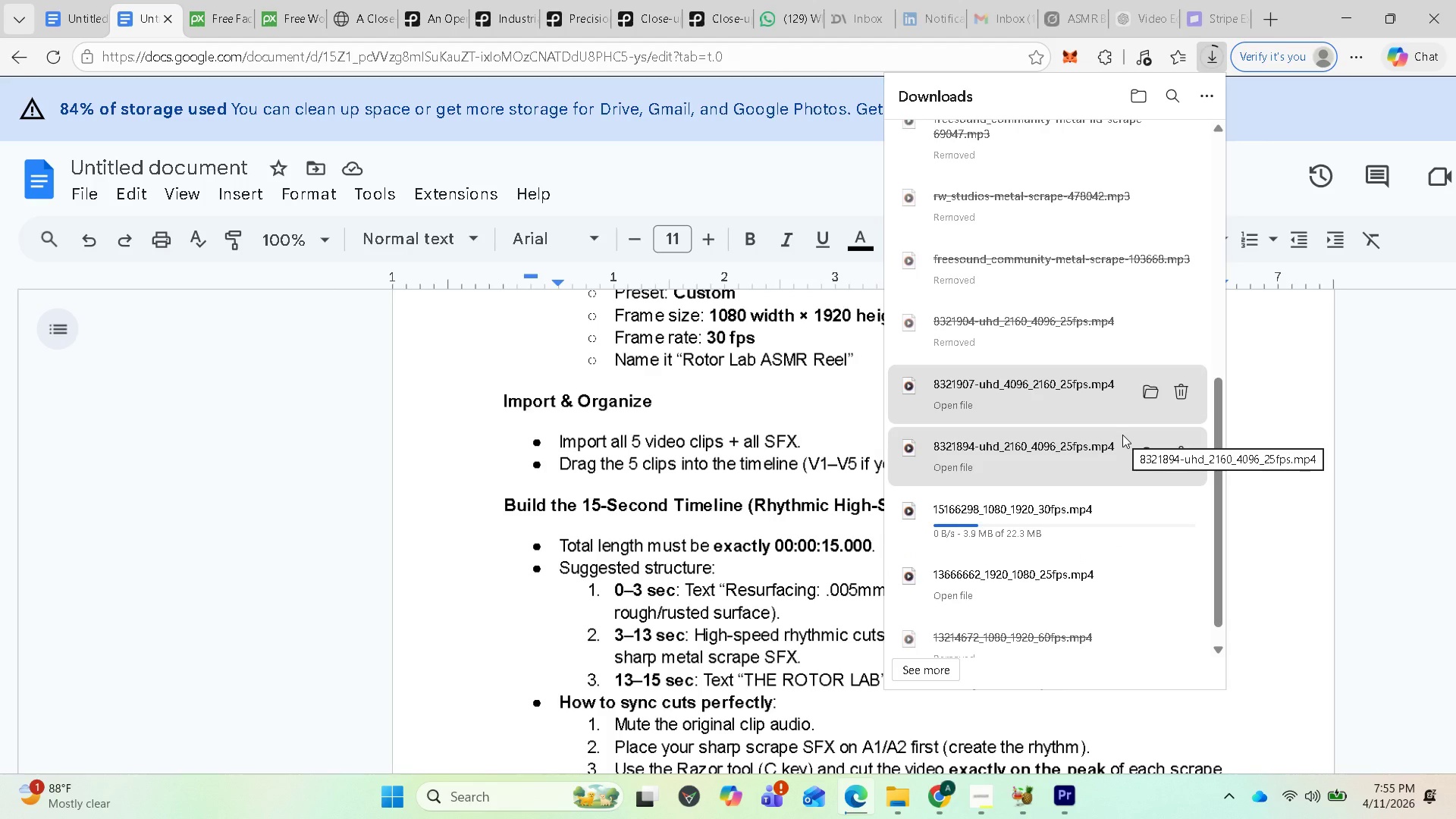 
left_click([893, 730])
 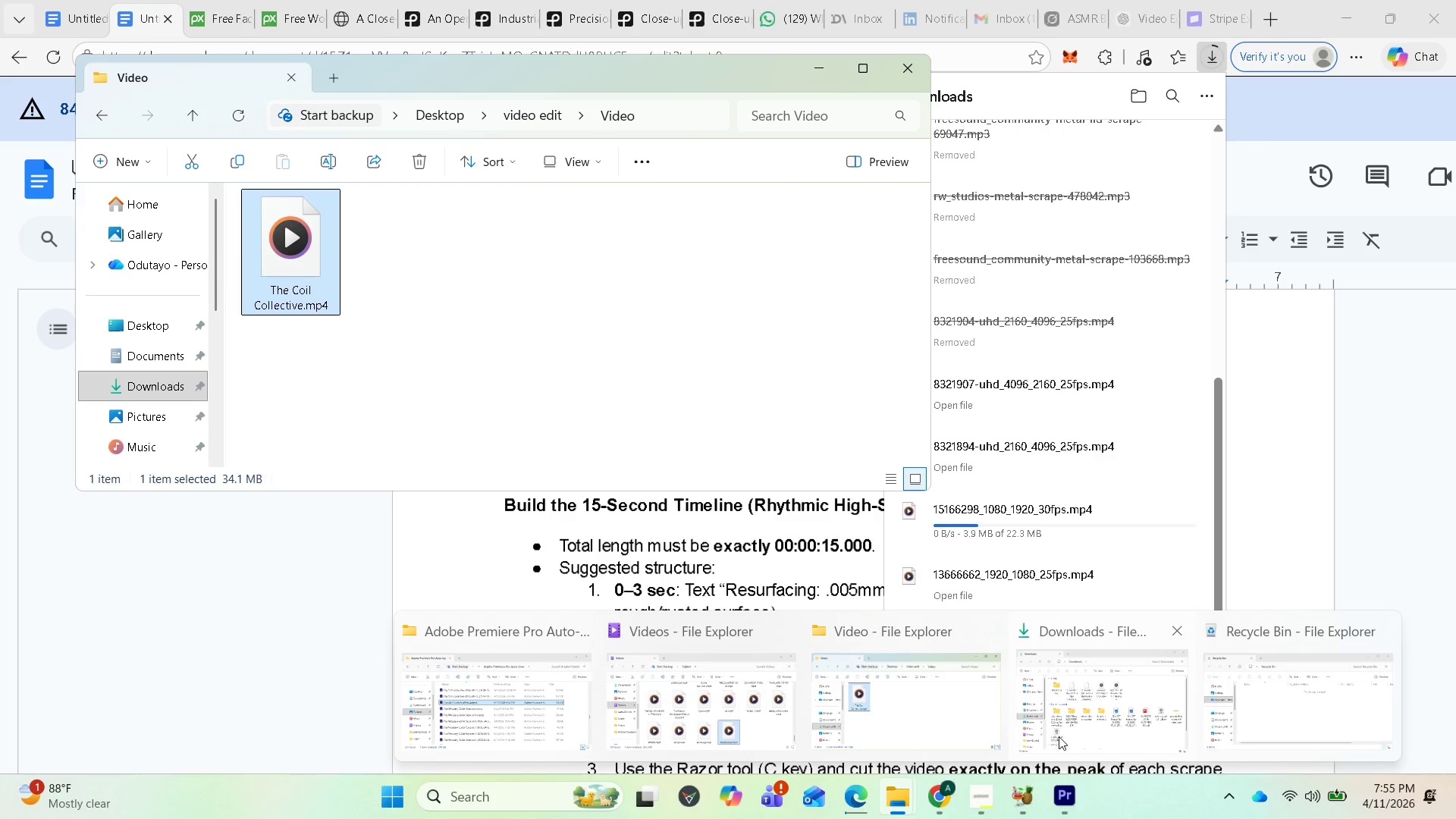 
left_click([1075, 725])
 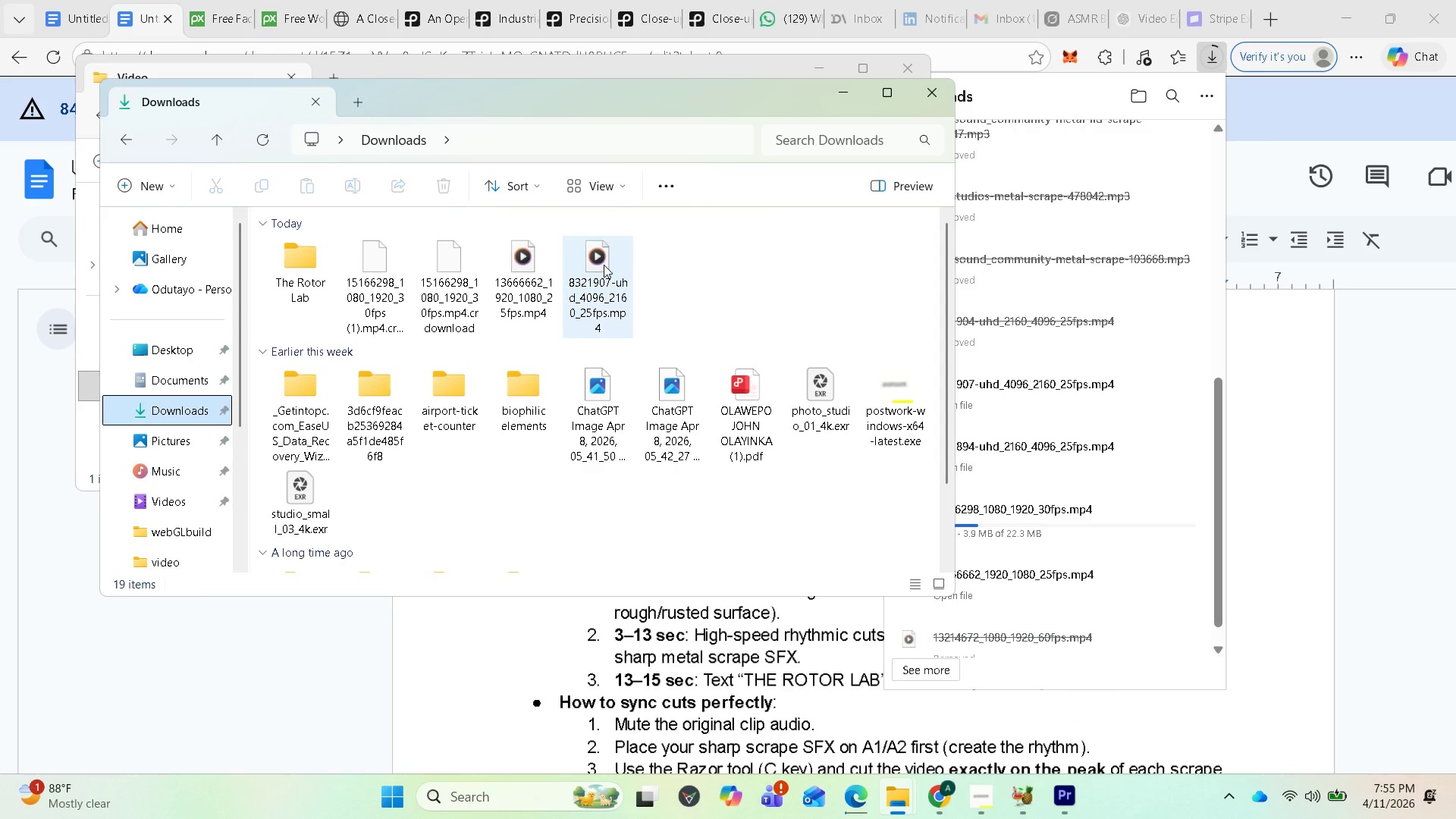 
left_click([604, 265])
 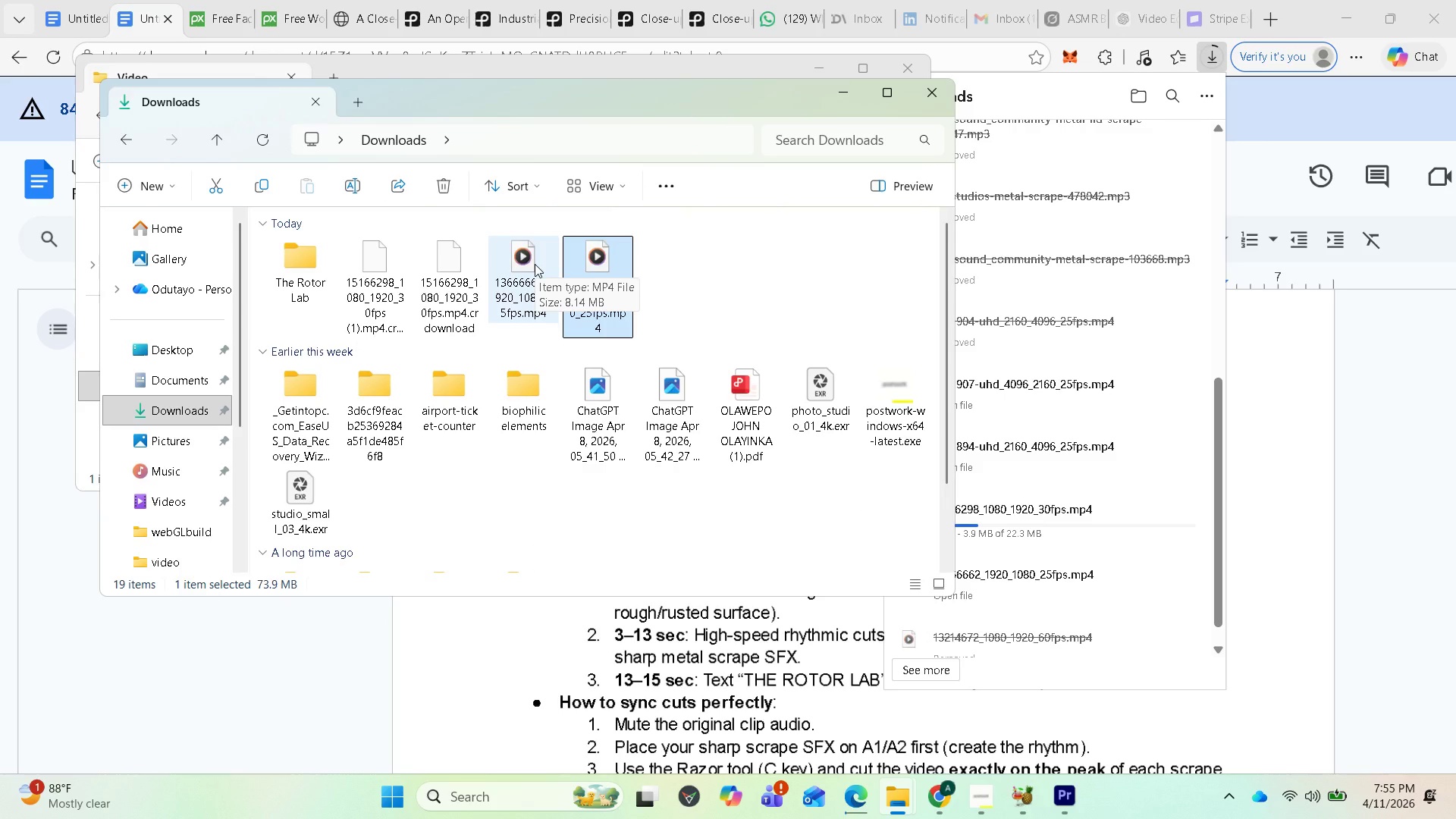 
hold_key(key=ShiftLeft, duration=0.77)
left_click([535, 264])
 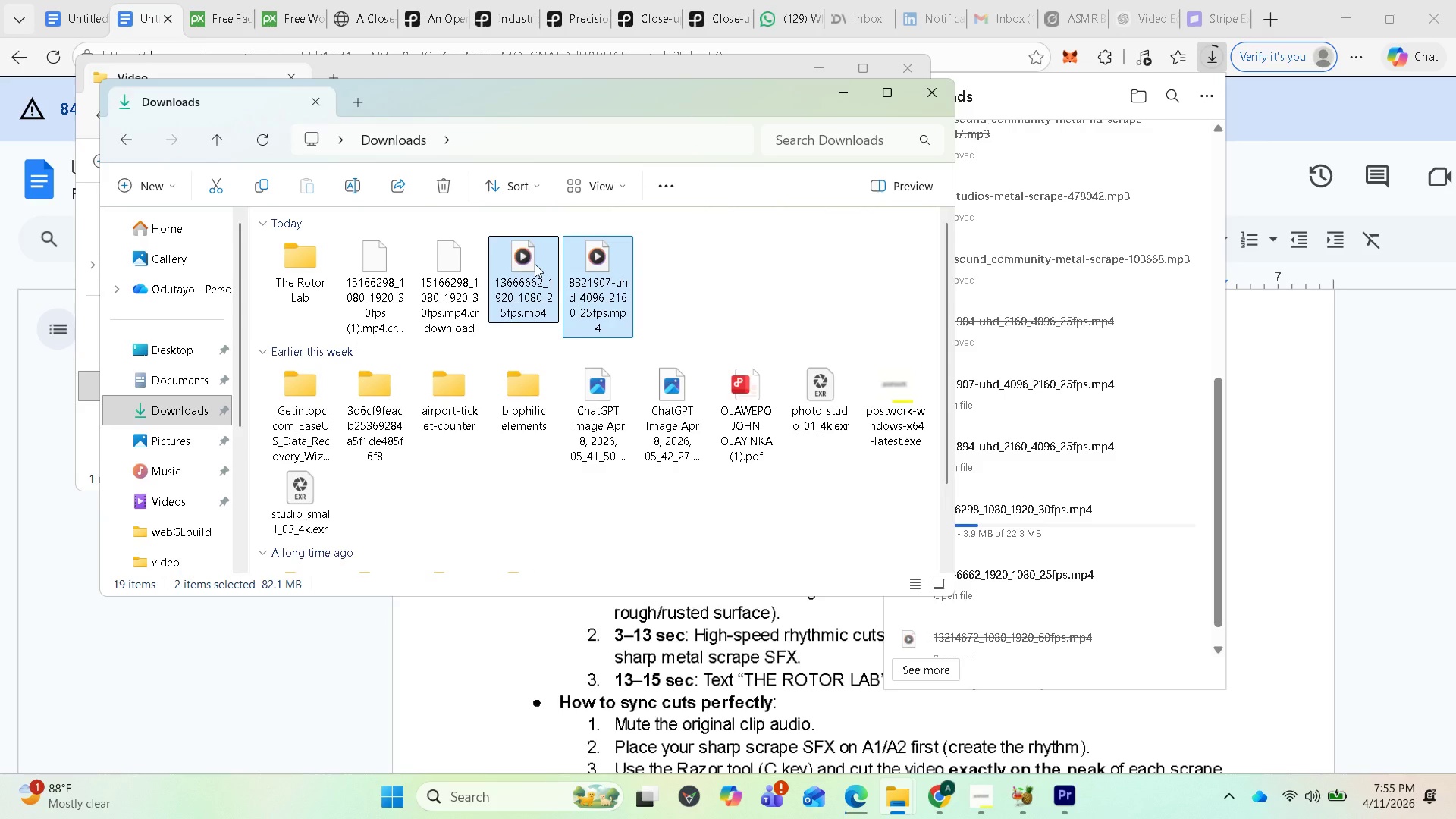 
left_click_drag(start_coordinate=[535, 264], to_coordinate=[286, 252])
 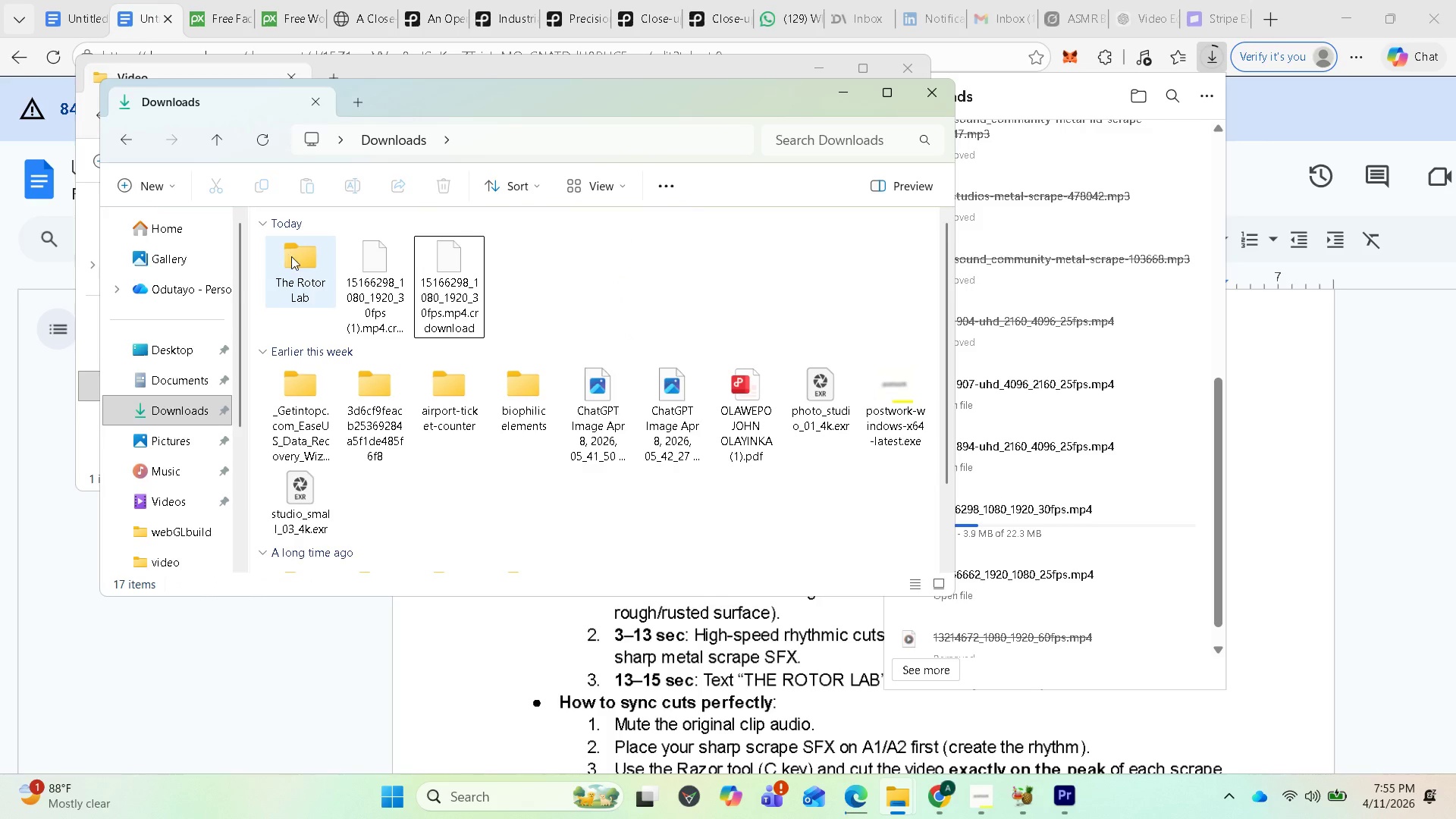 
double_click([291, 256])
 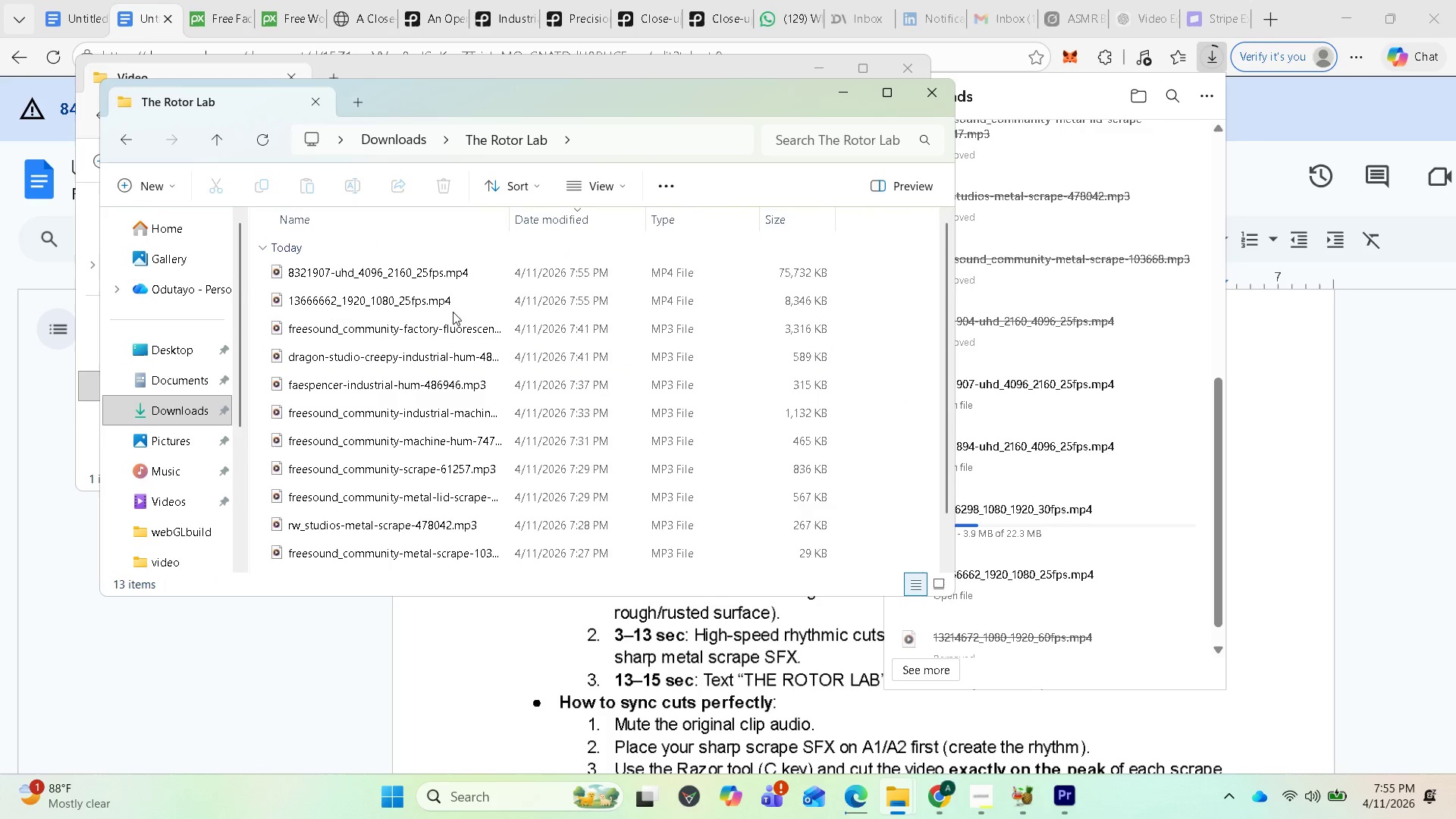 
left_click([421, 279])
 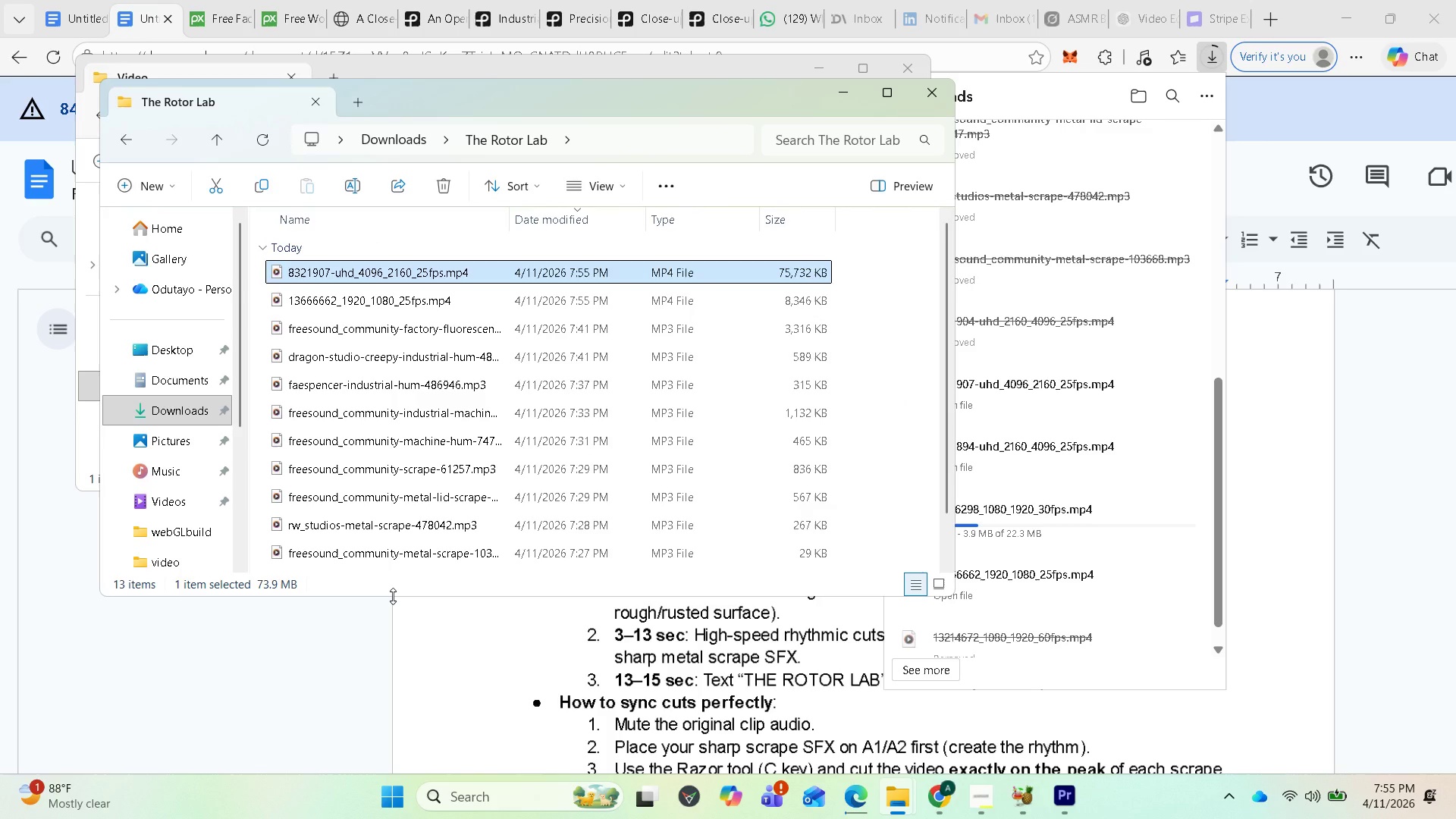 
left_click_drag(start_coordinate=[393, 596], to_coordinate=[372, 651])
 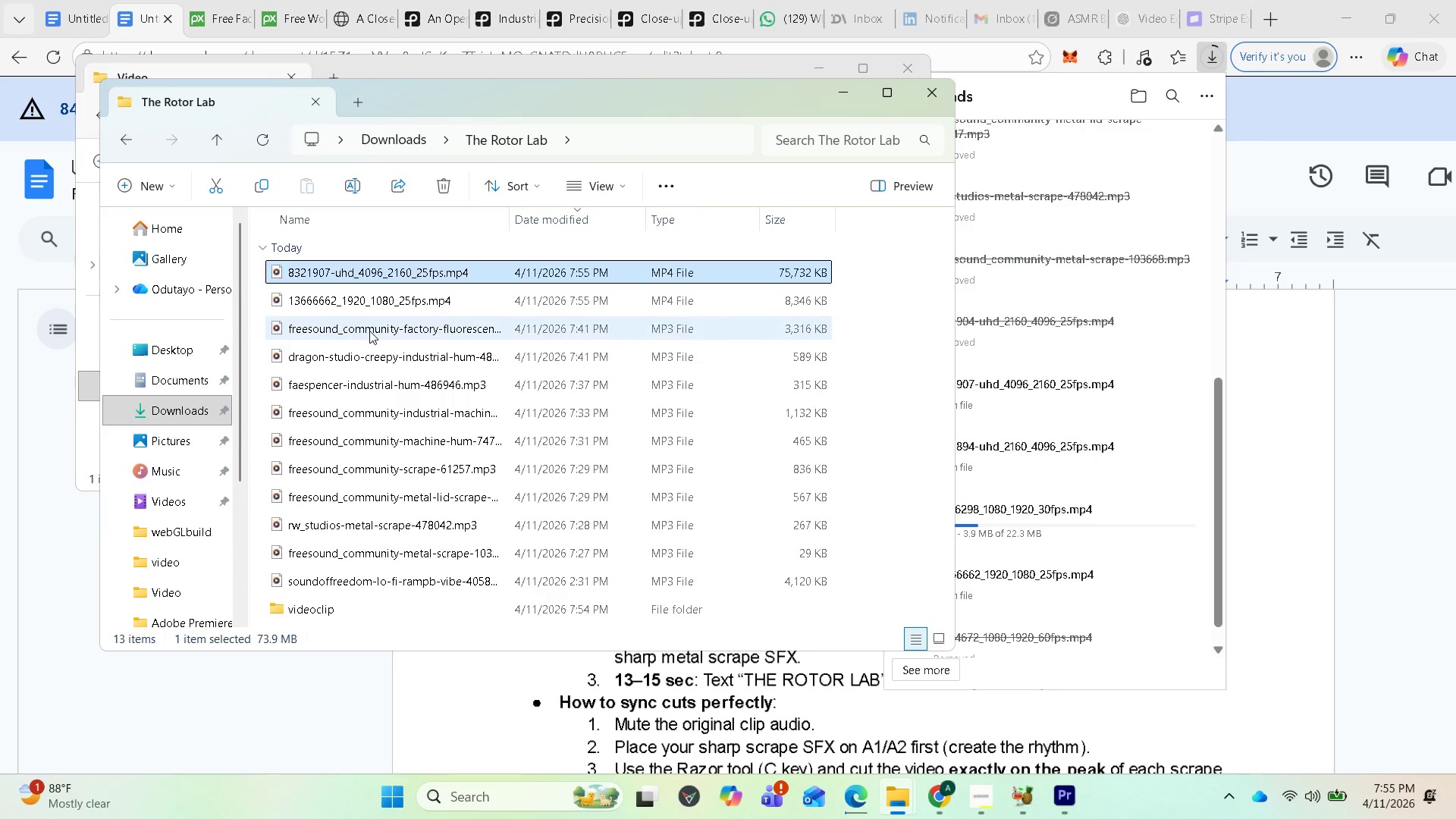 
hold_key(key=ControlLeft, duration=0.61)
 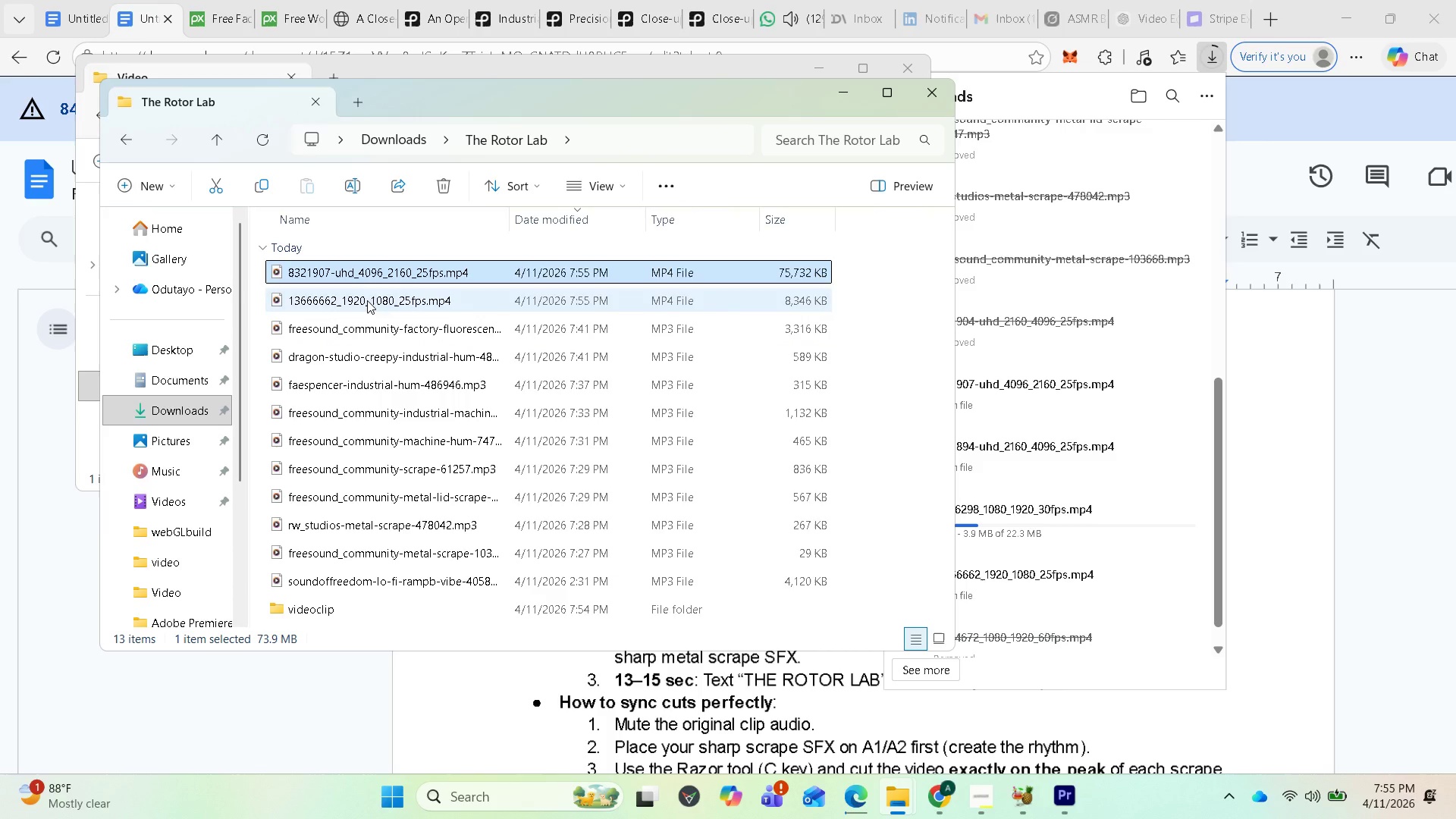 
hold_key(key=ShiftLeft, duration=1.06)
left_click([367, 300])
 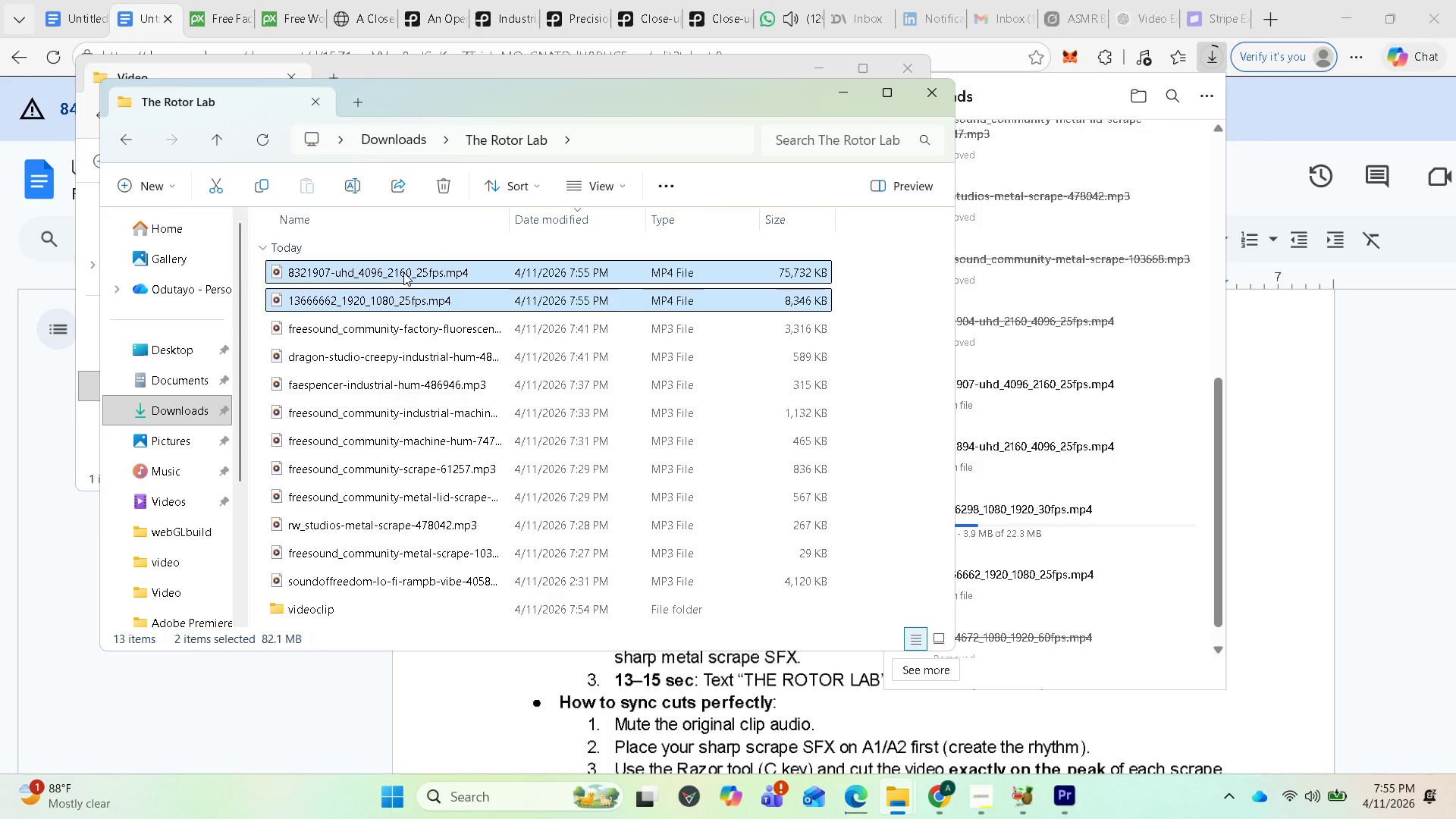 
left_click_drag(start_coordinate=[403, 271], to_coordinate=[284, 606])
 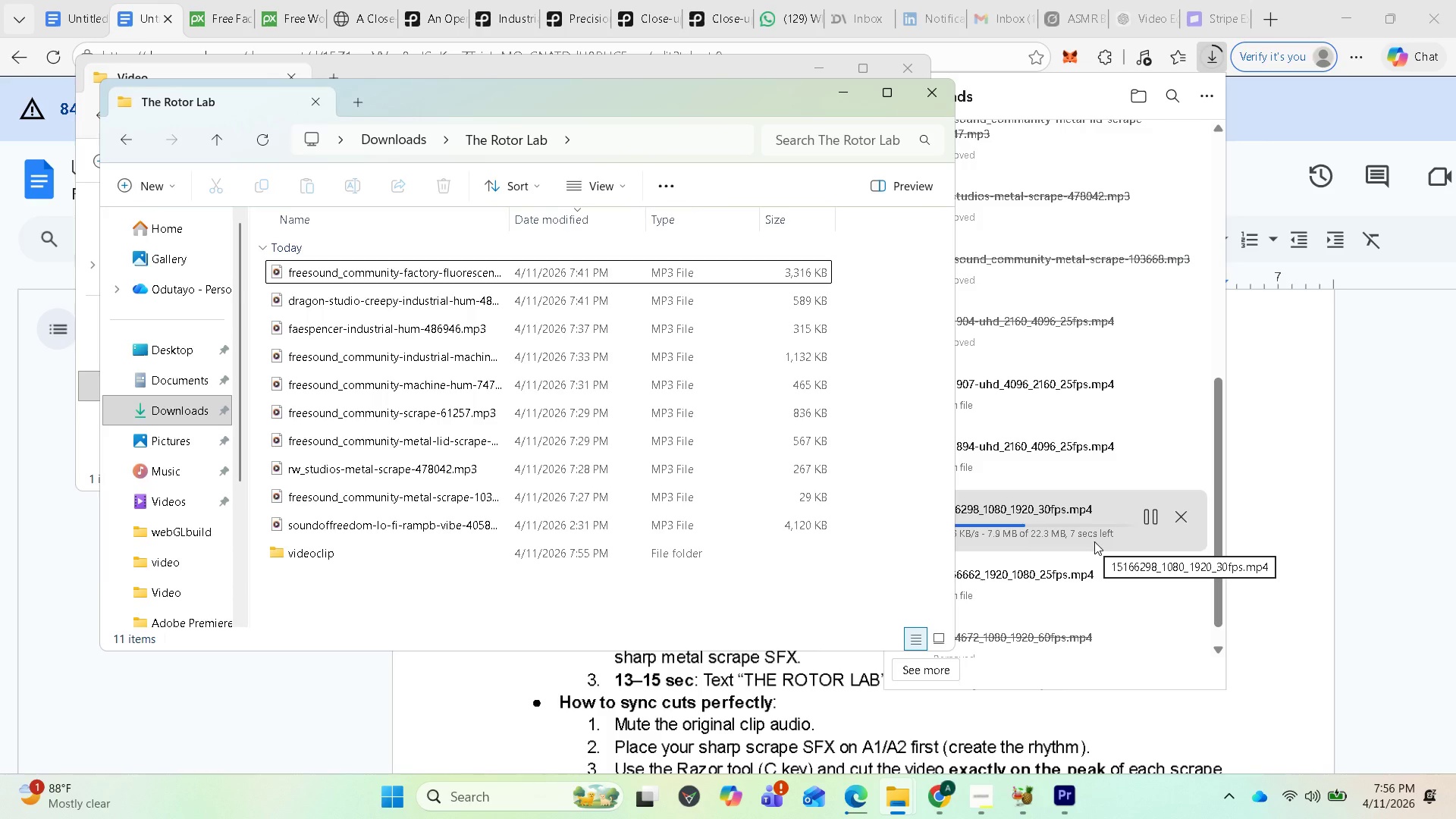 
wait(39.38)
 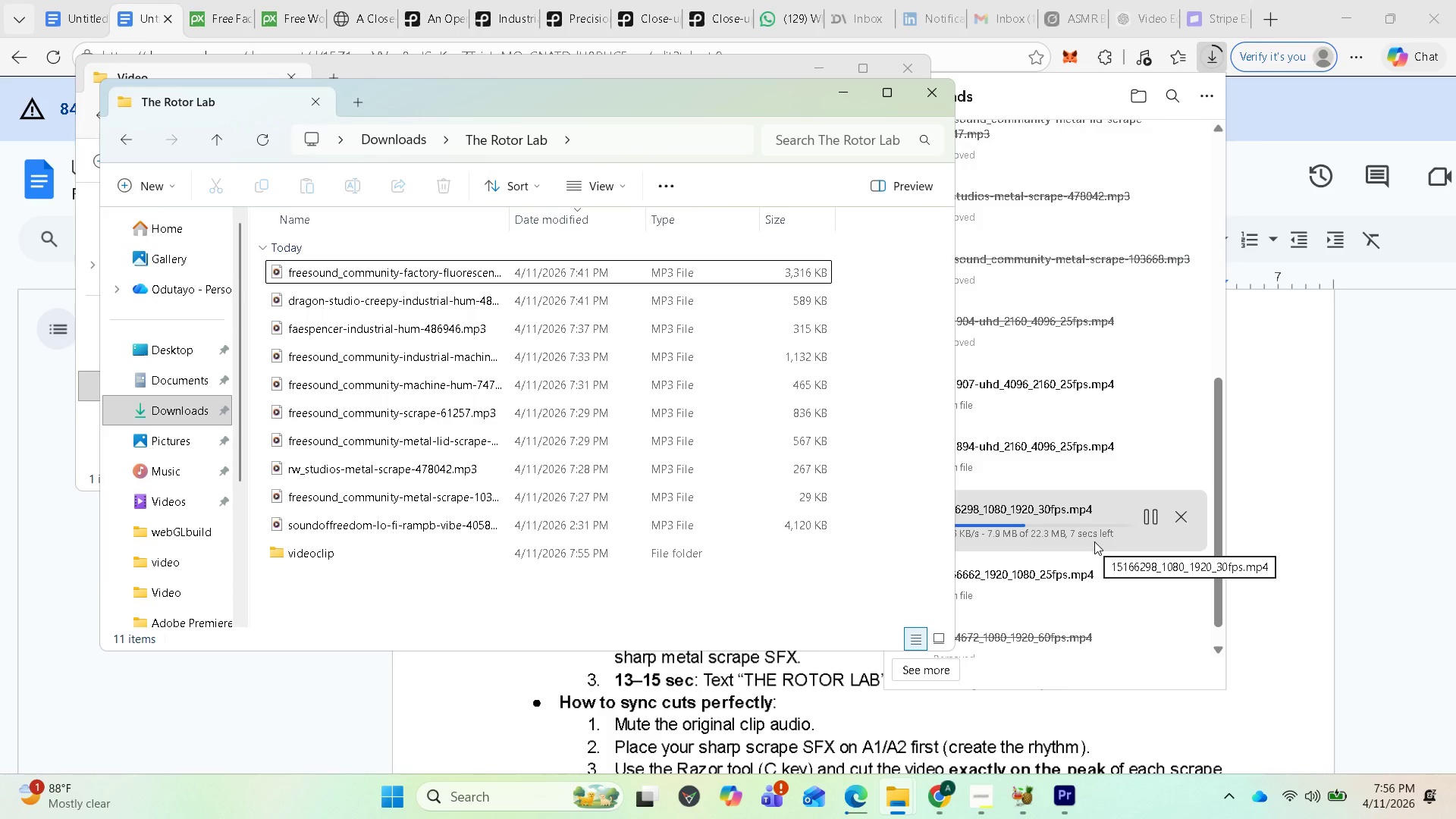 
left_click([169, 412])
 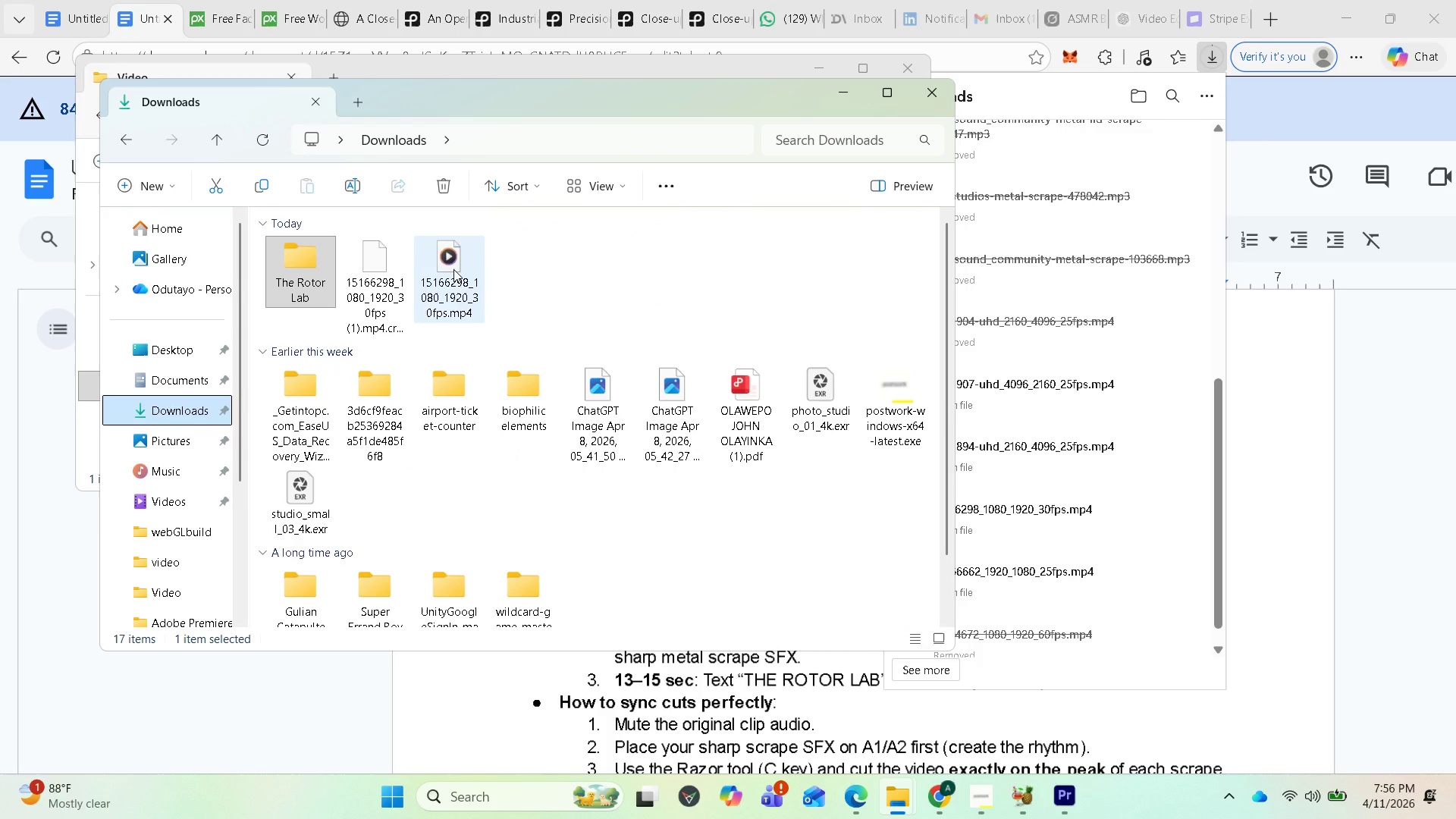 
left_click_drag(start_coordinate=[455, 269], to_coordinate=[287, 275])
 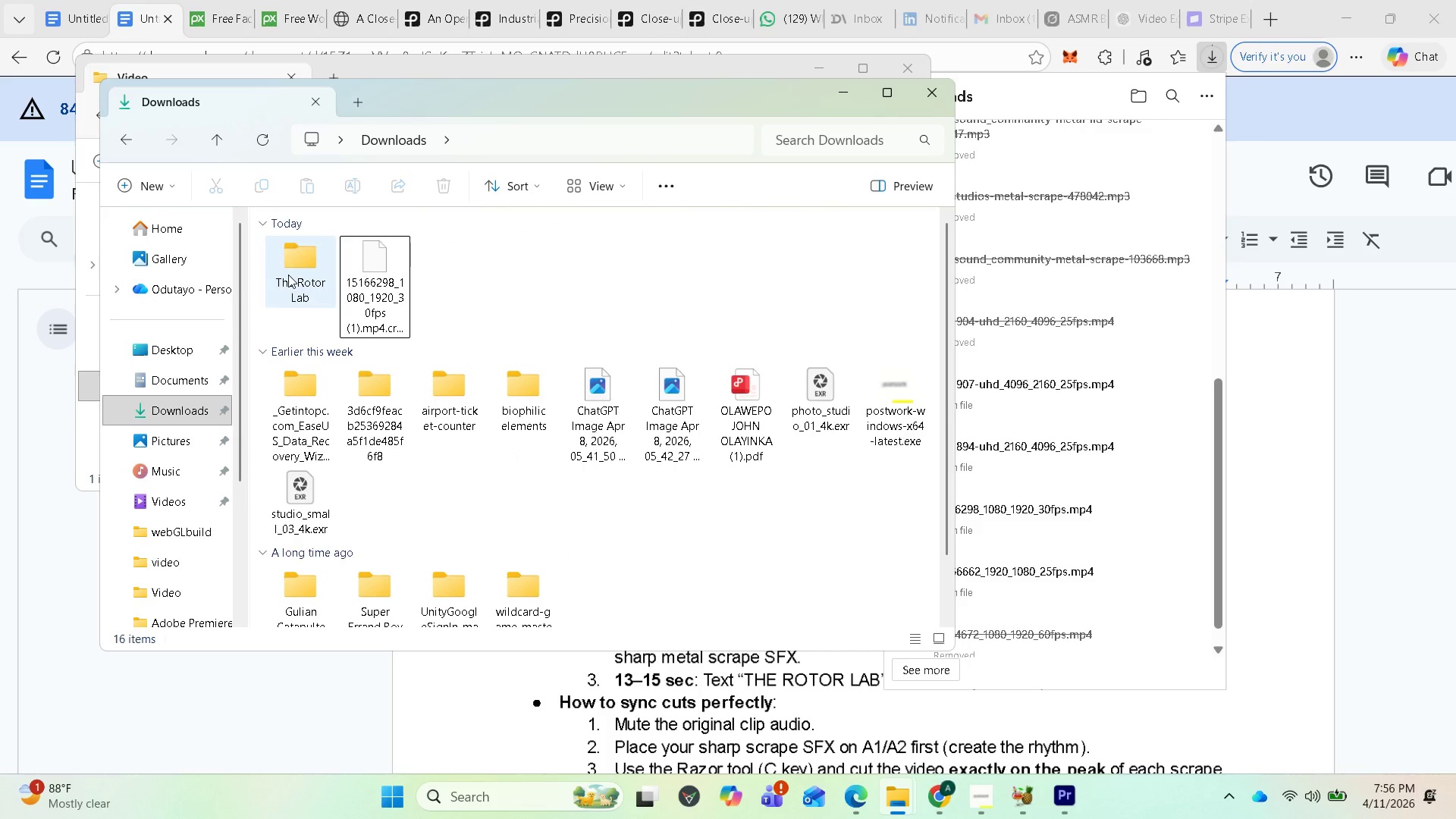 
double_click([290, 278])
 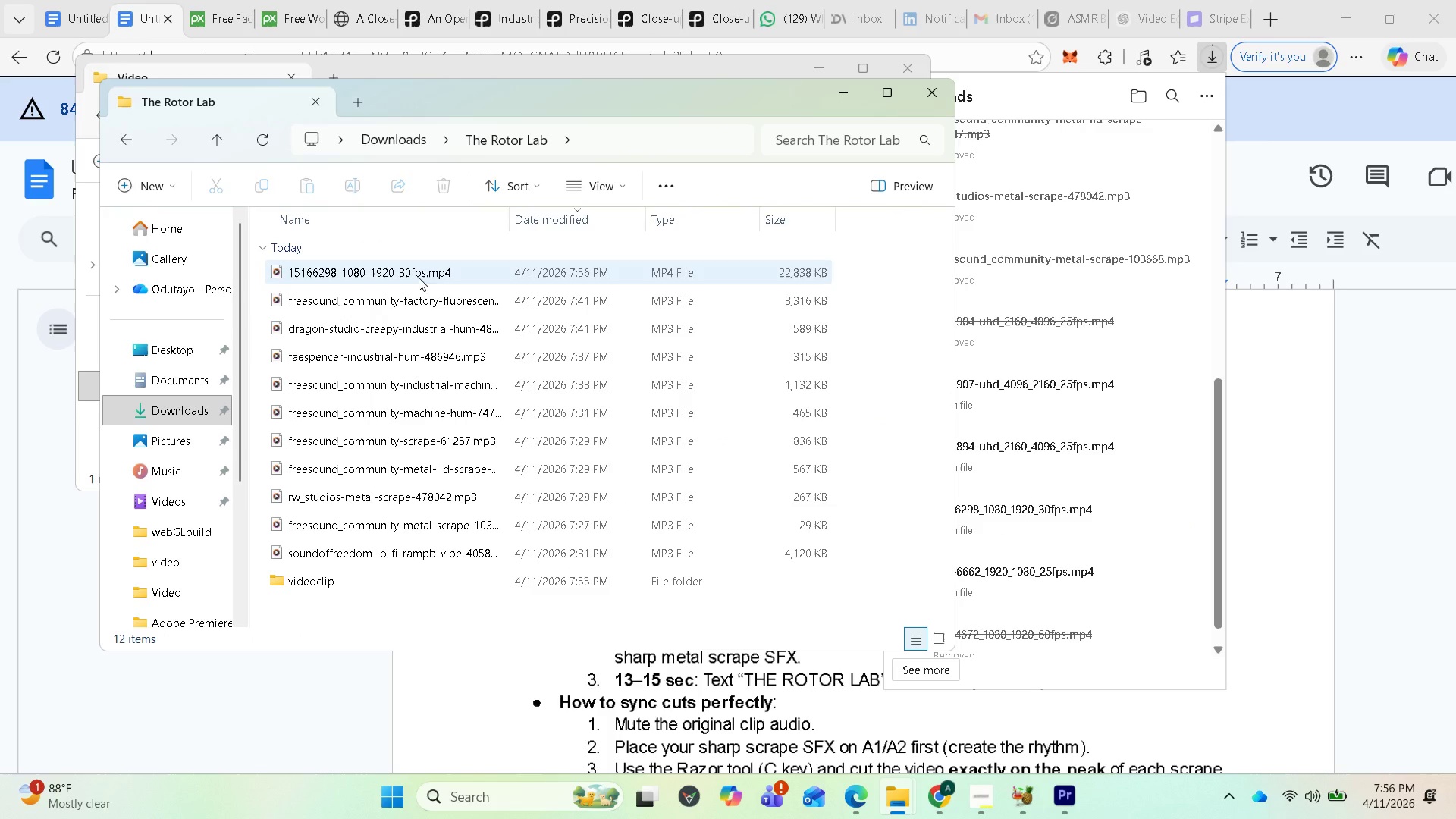 
left_click_drag(start_coordinate=[412, 272], to_coordinate=[302, 583])
 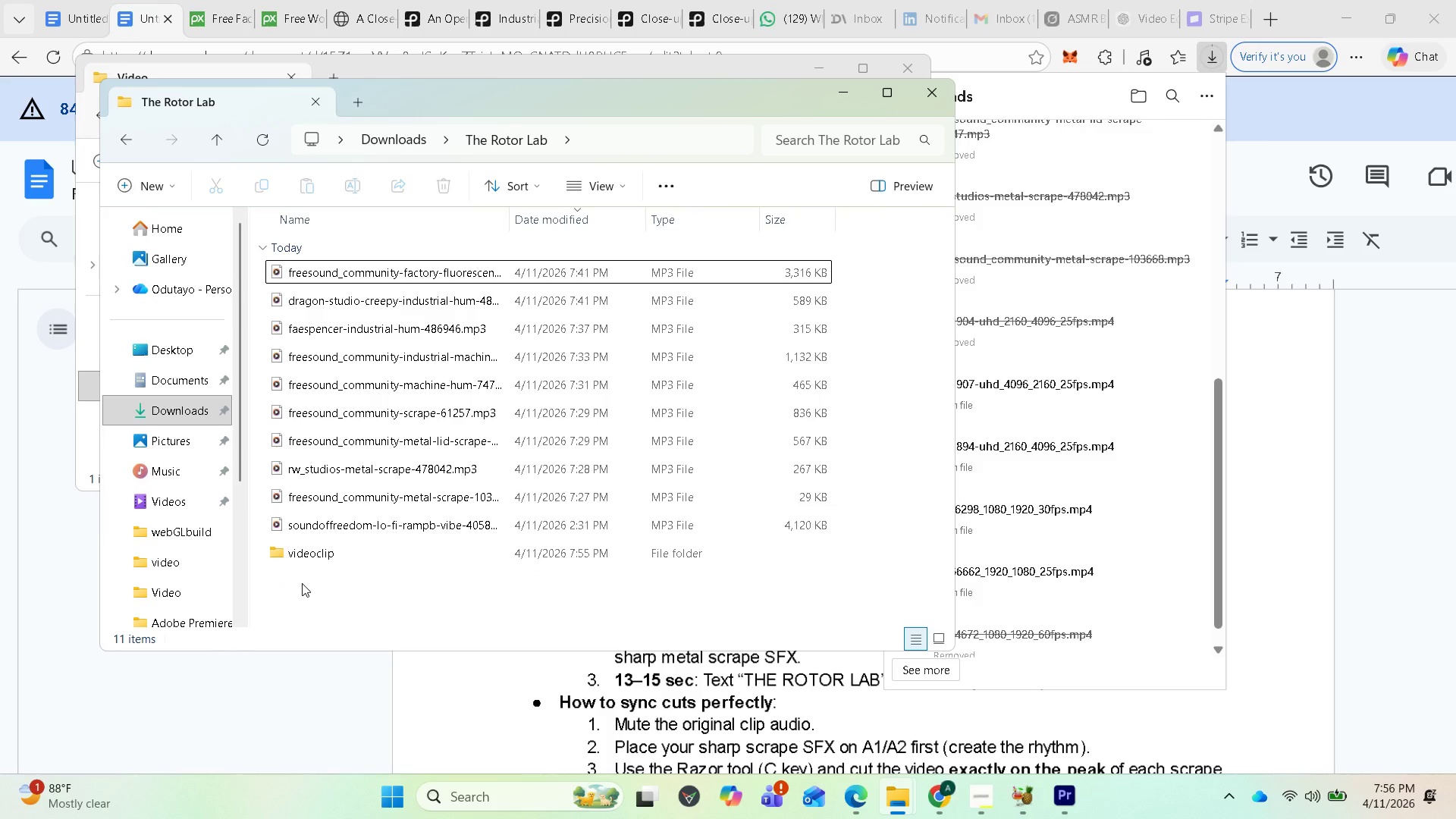 
wait(5.59)
 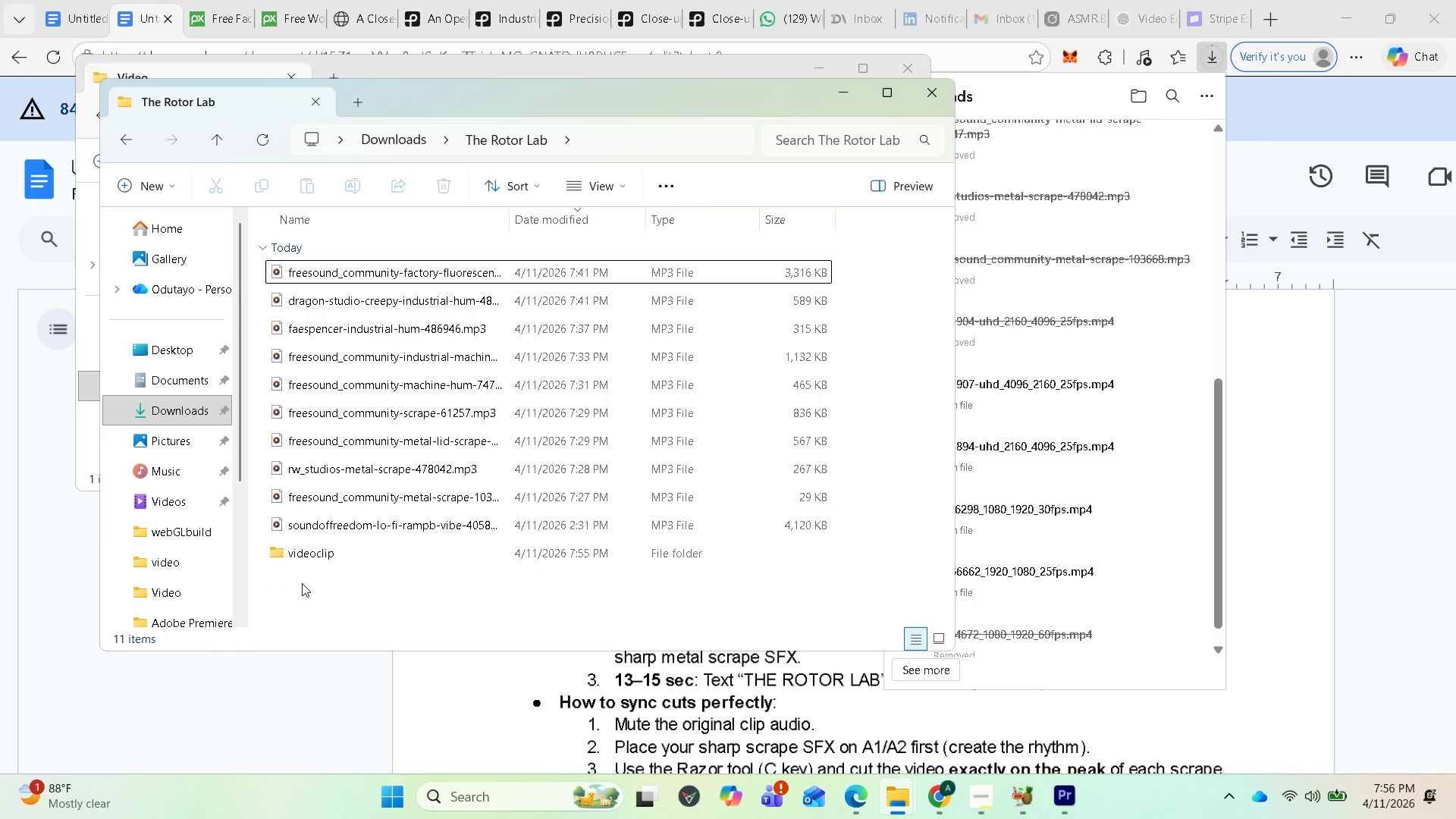 
double_click([304, 554])
 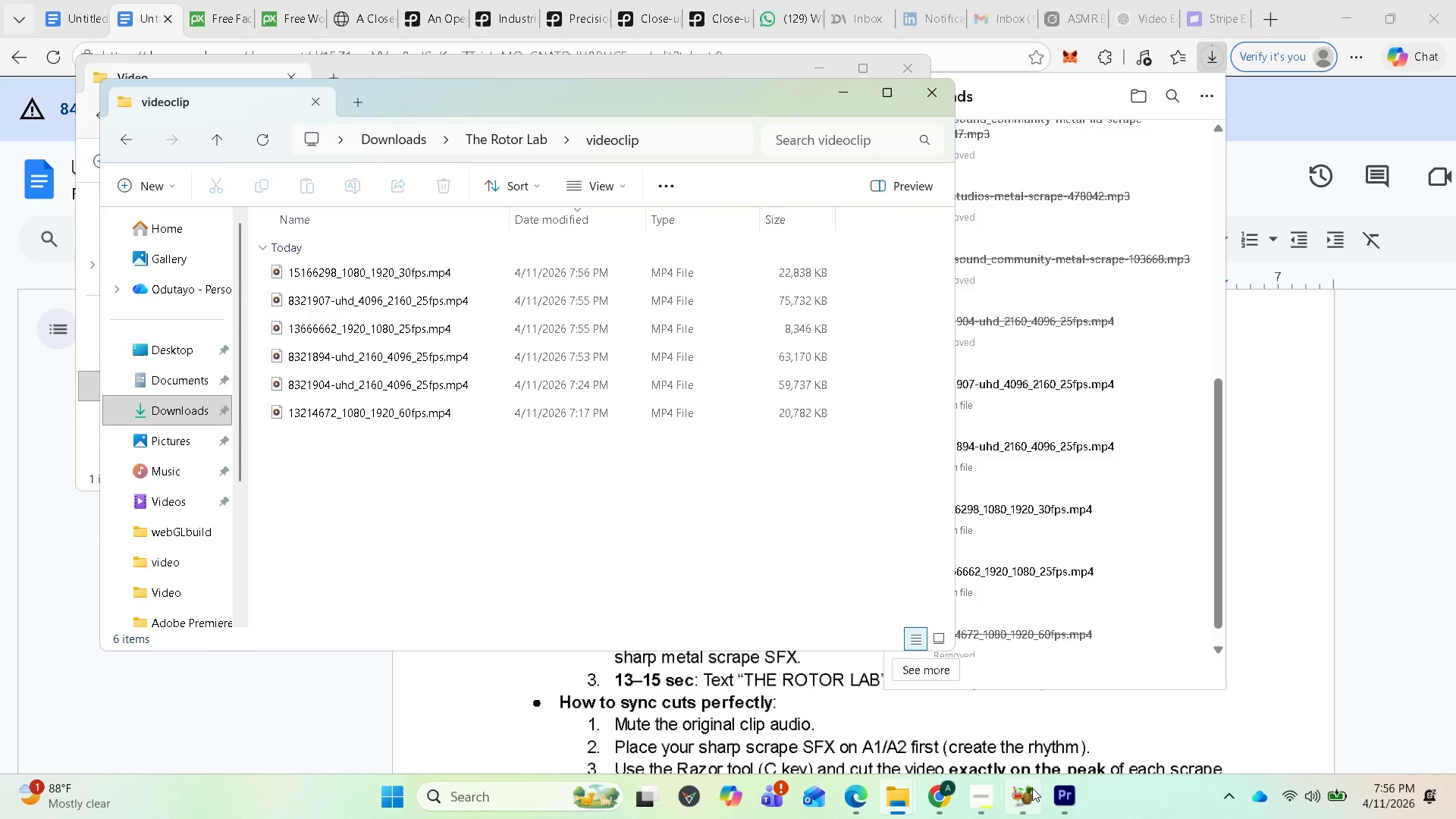 
left_click([1061, 803])
 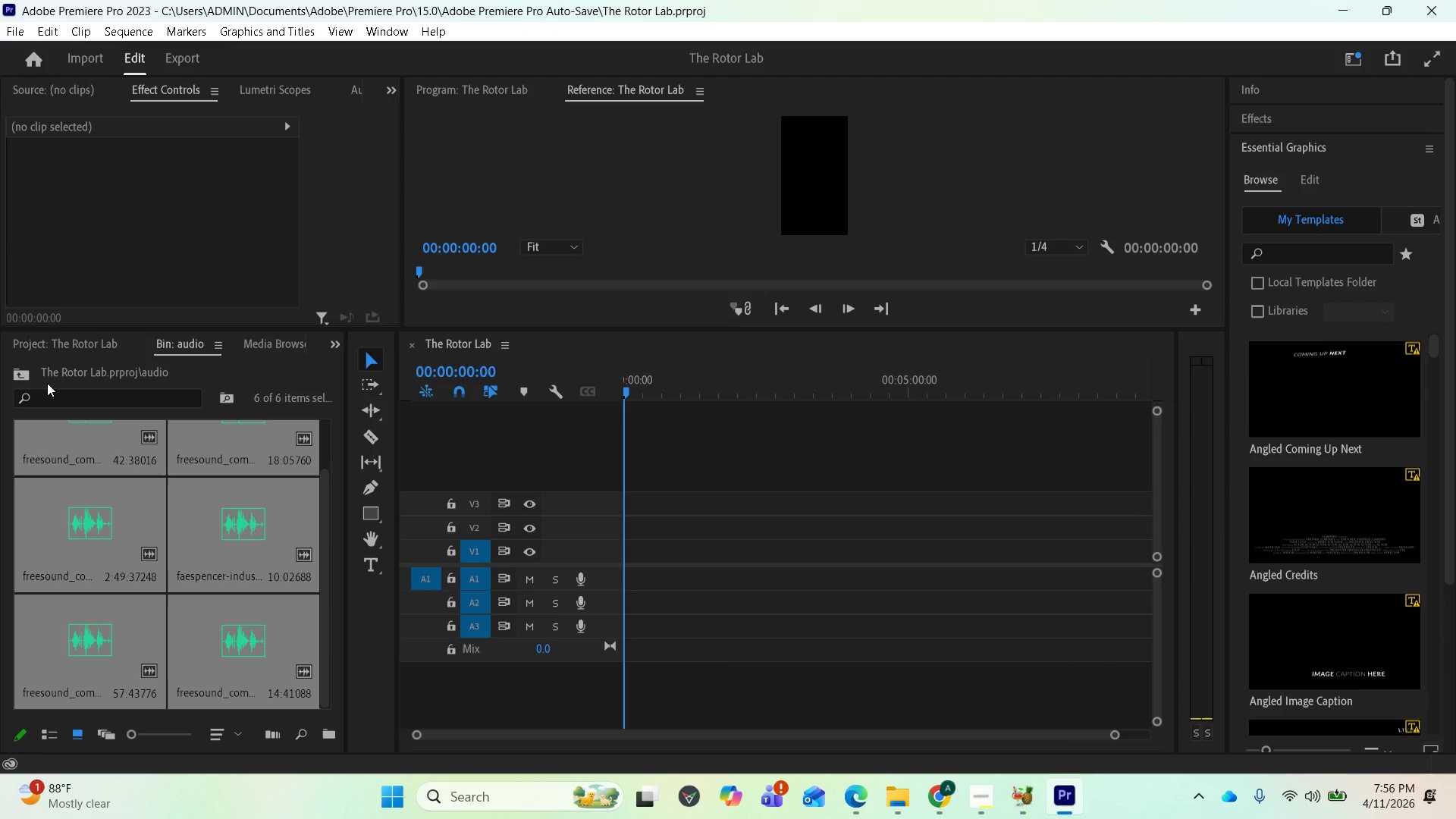 
left_click([24, 383])
 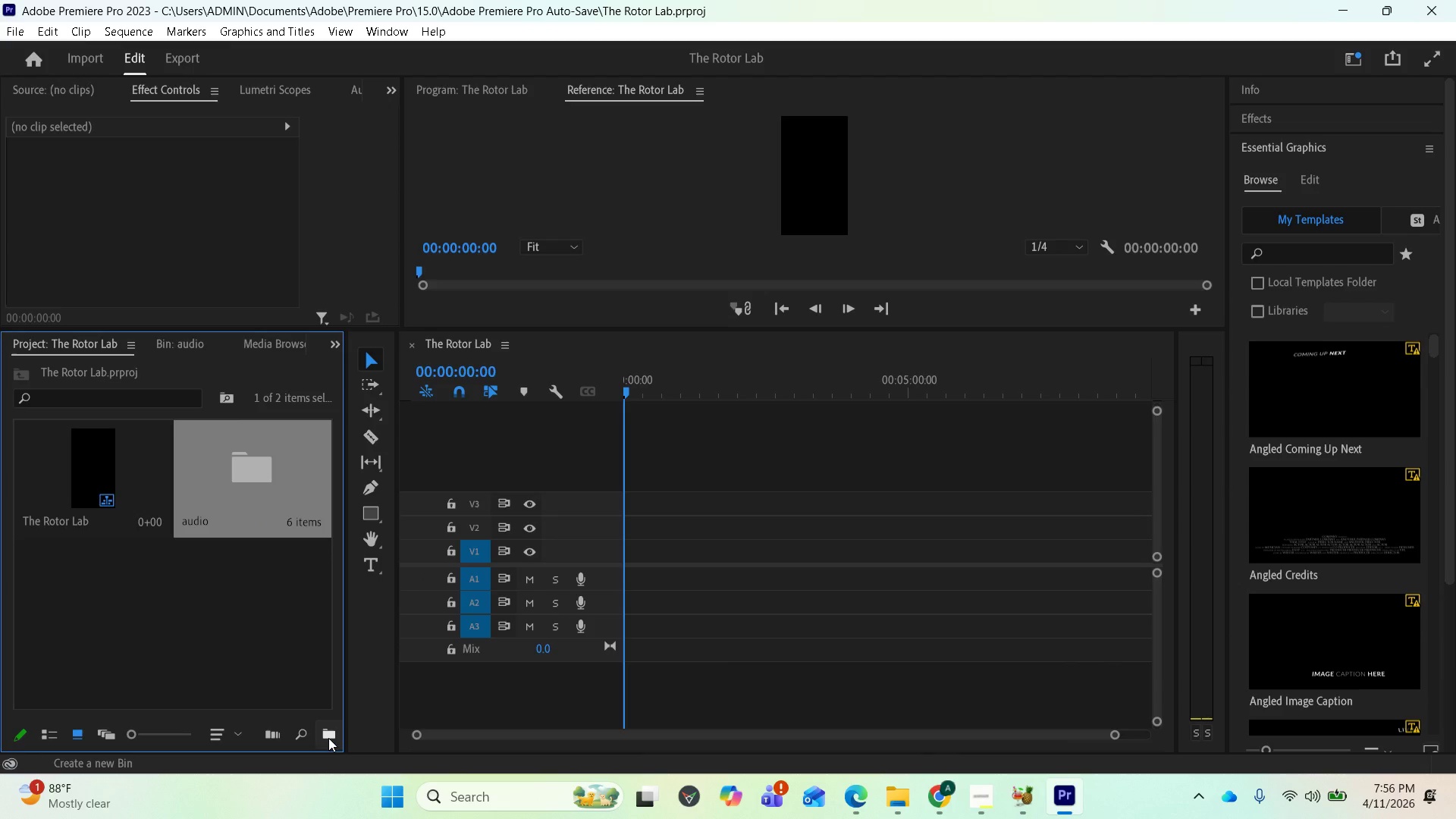 
left_click([328, 737])
 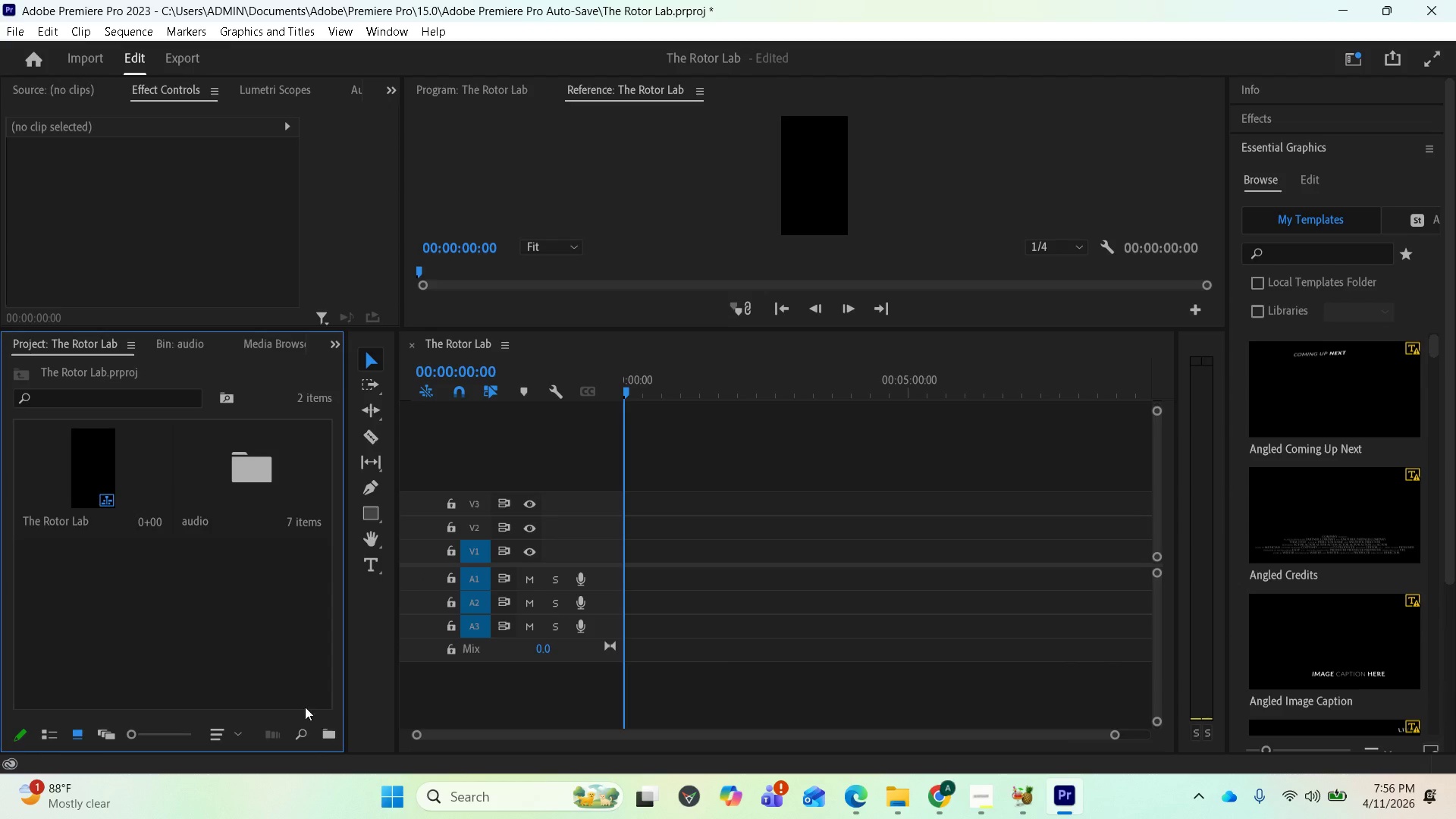 
mouse_move([315, 708])
 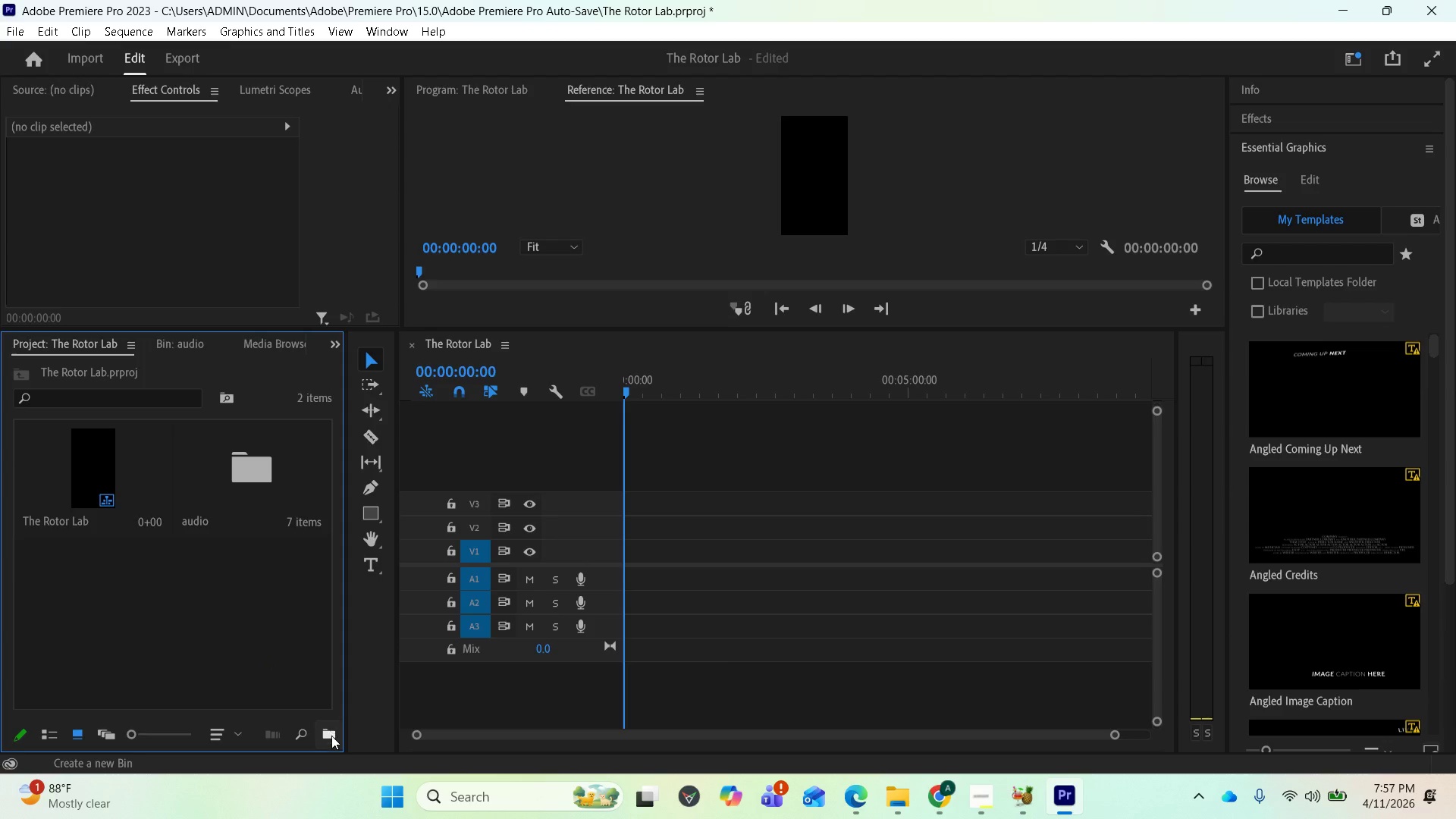 
scroll: coordinate [284, 610], scroll_direction: down, amount: 3.0
 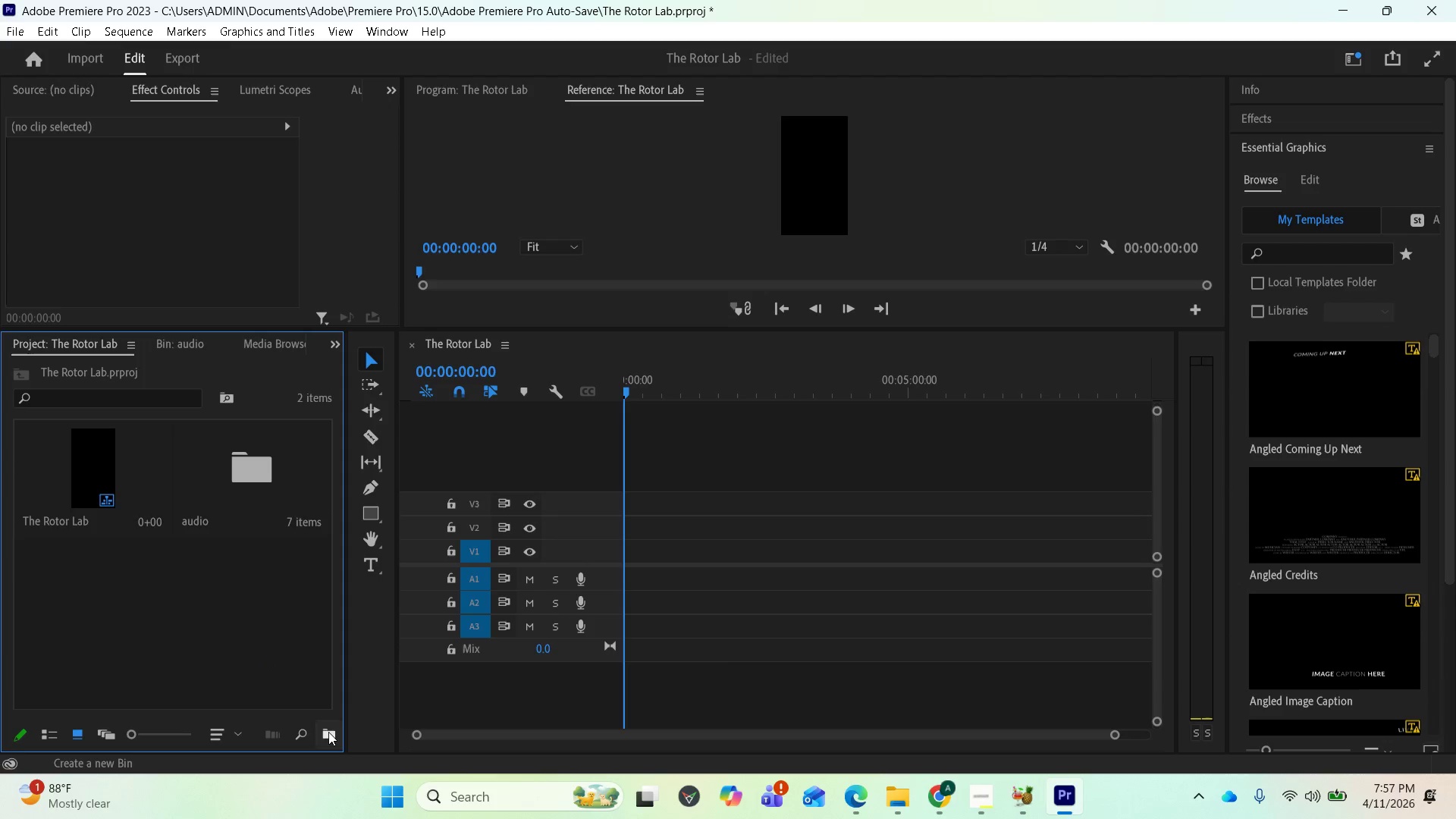 
left_click([328, 732])
 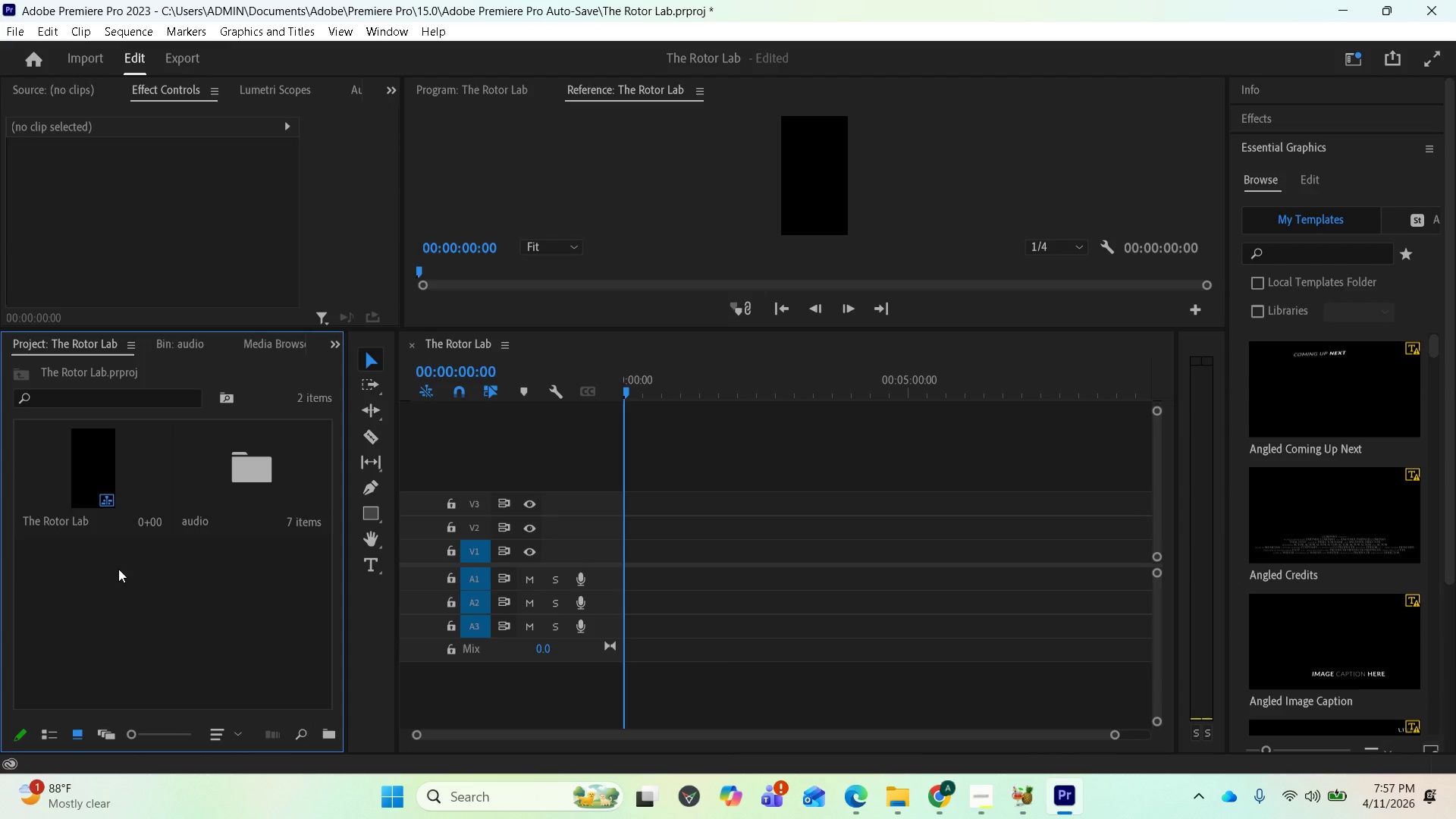 
scroll: coordinate [124, 554], scroll_direction: up, amount: 2.0
 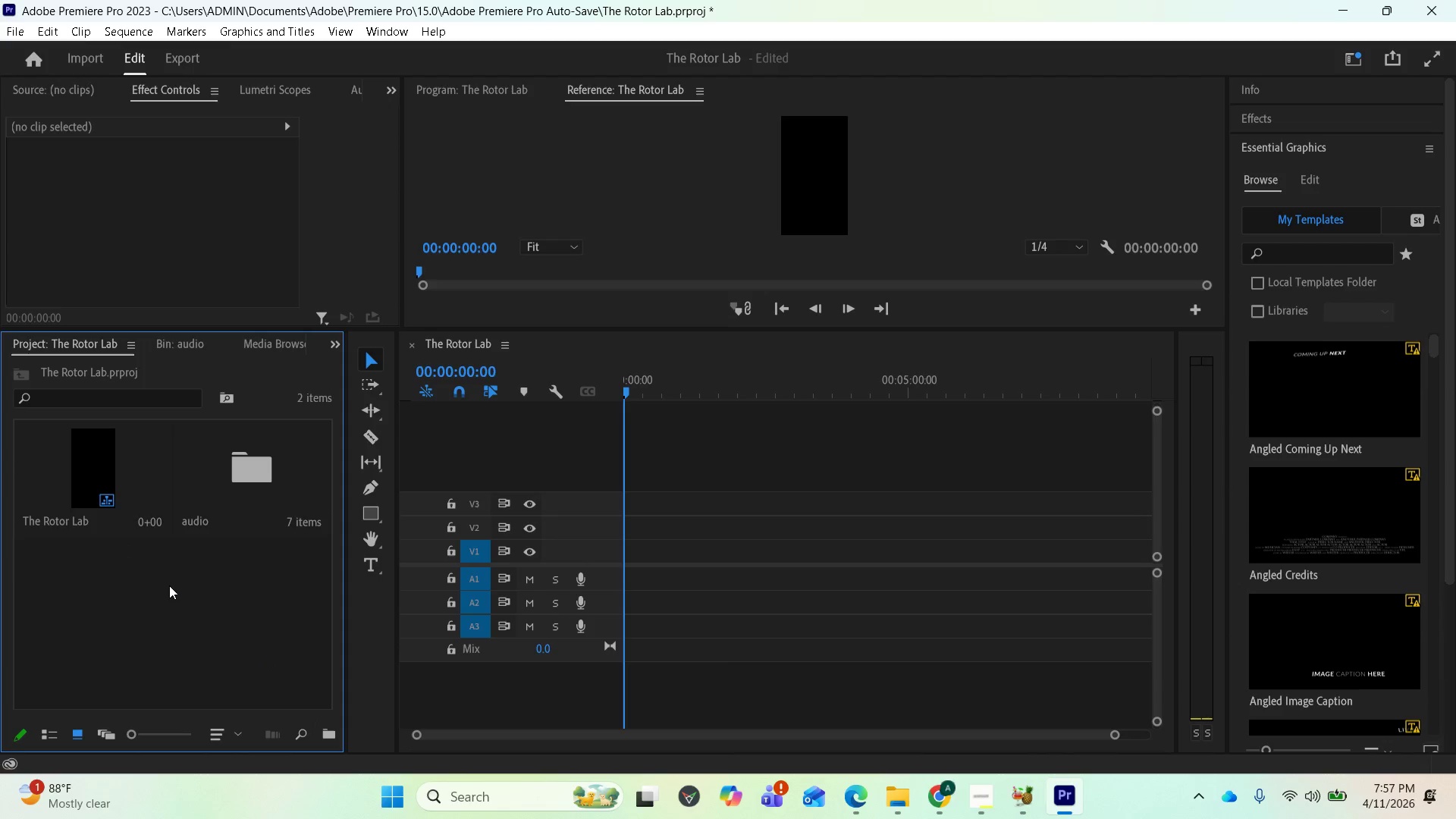 
right_click([154, 585])
 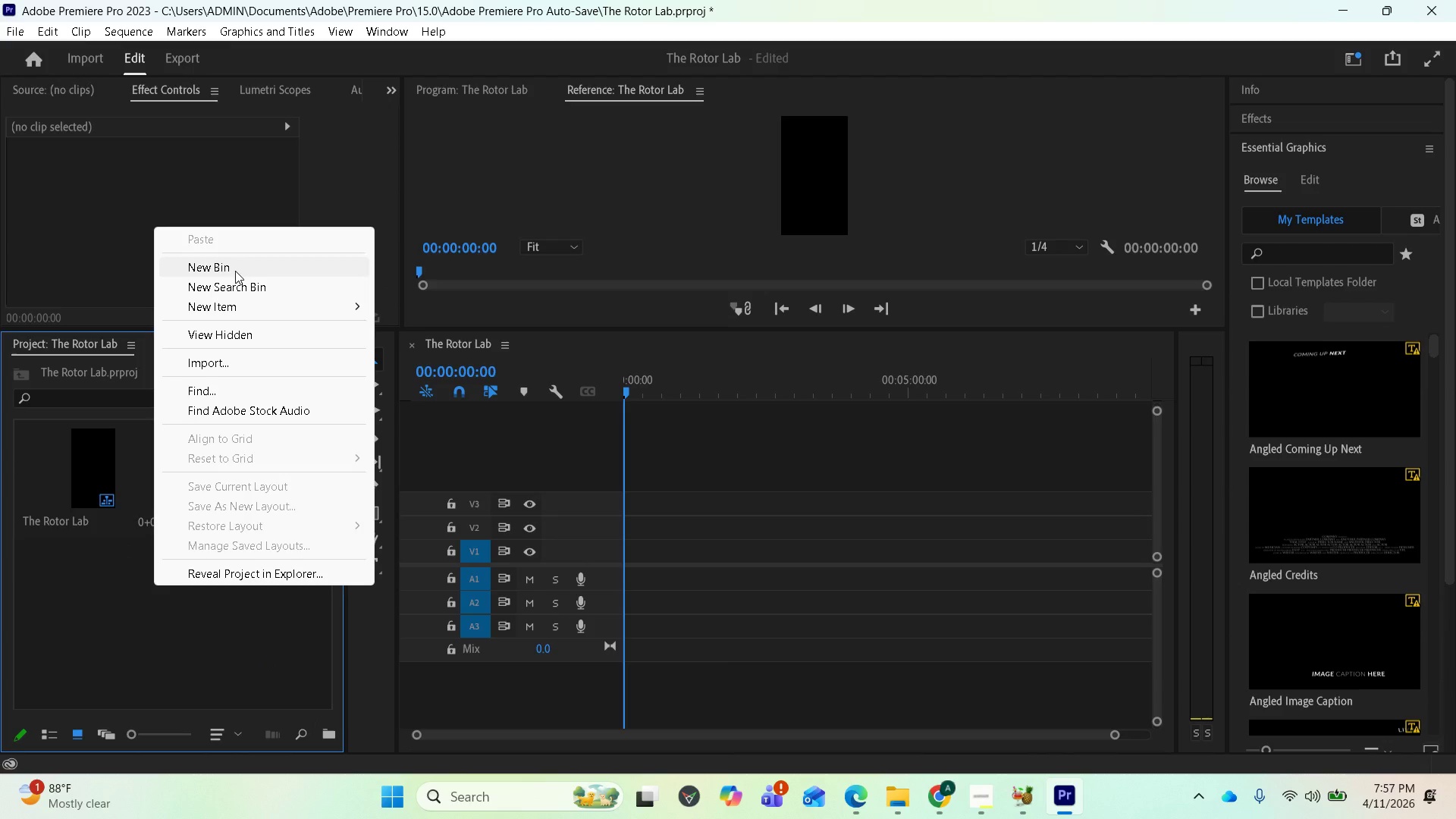 
left_click([235, 268])
 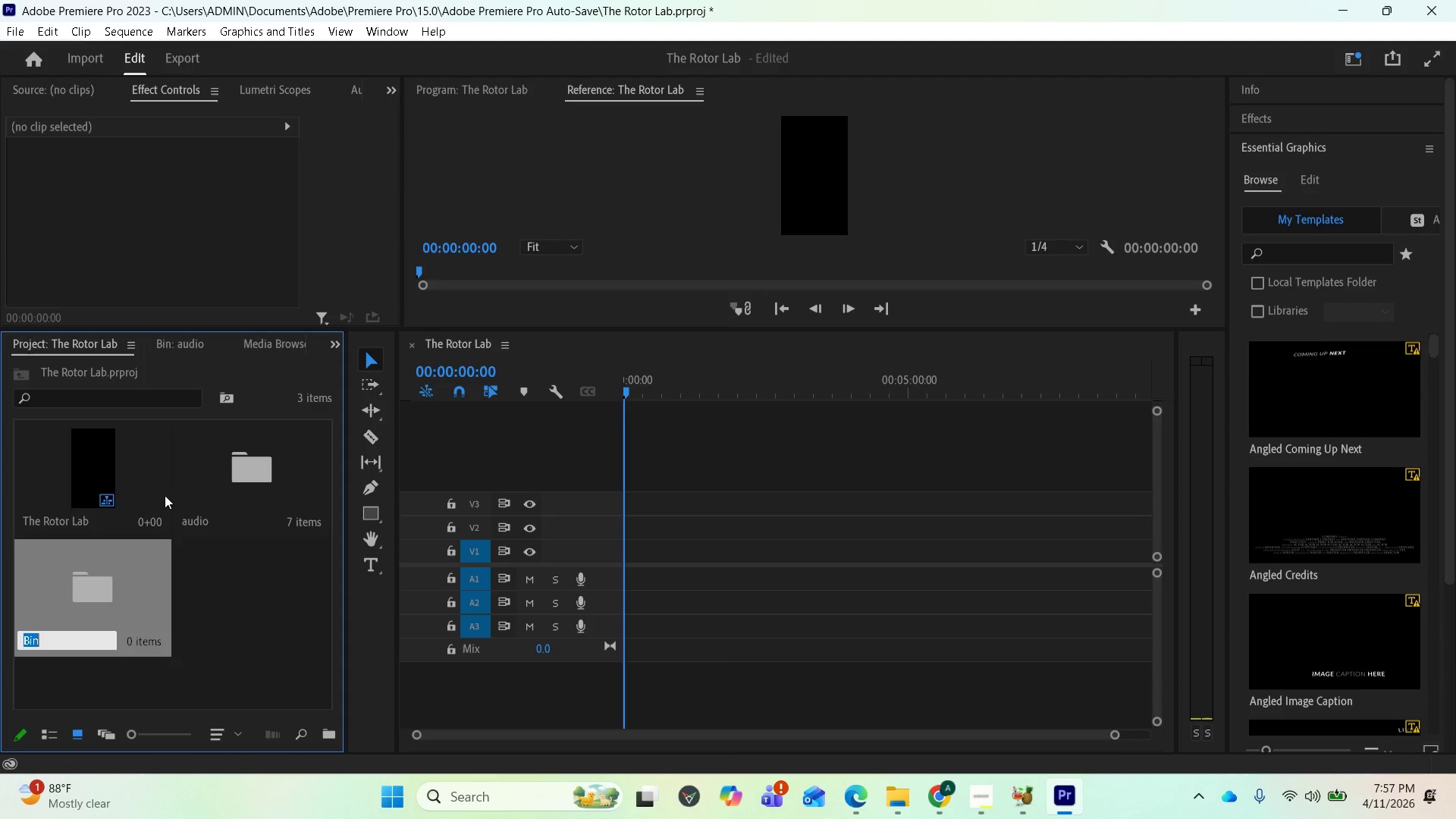 
type(Video)
 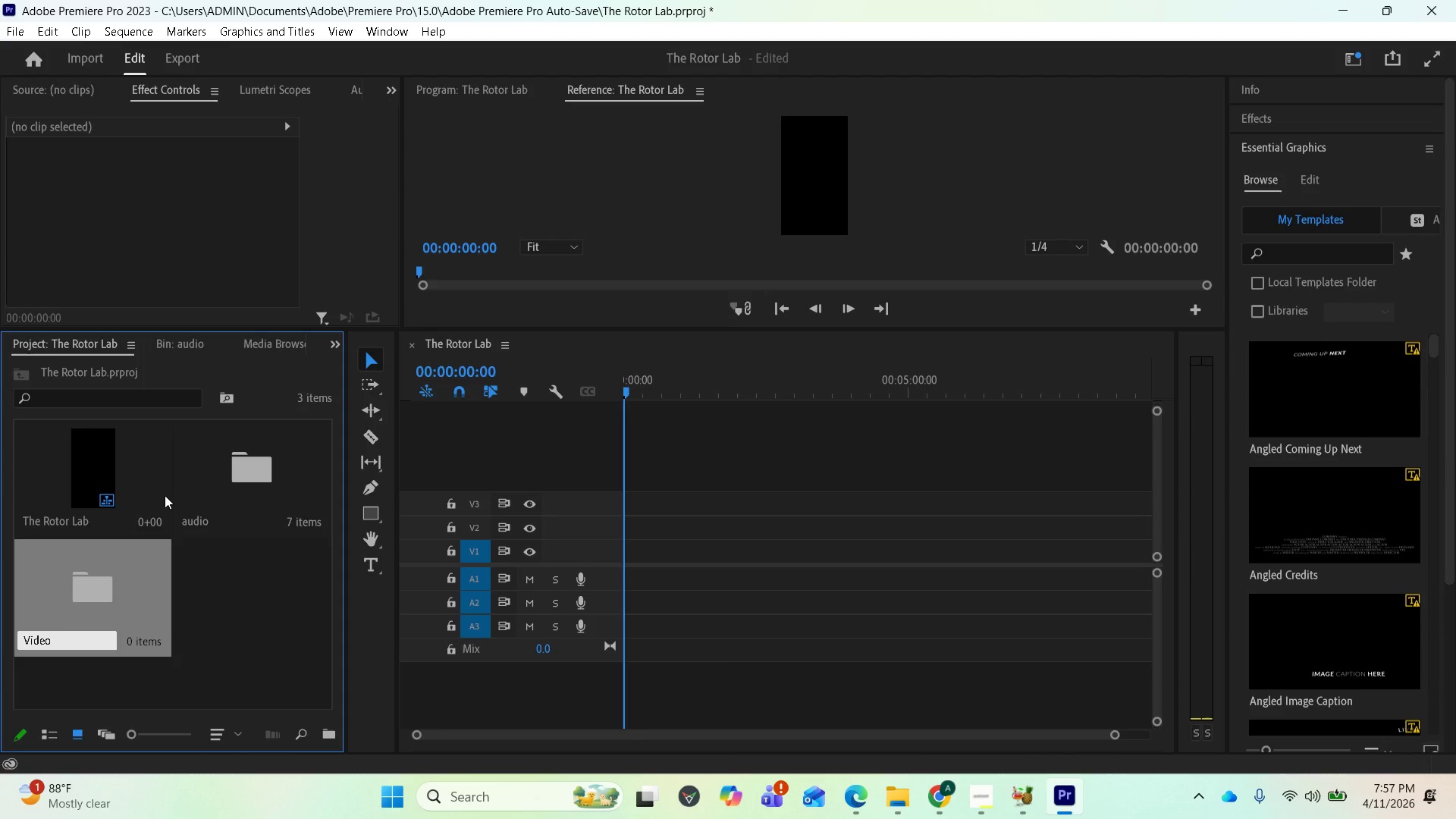 
key(Enter)
 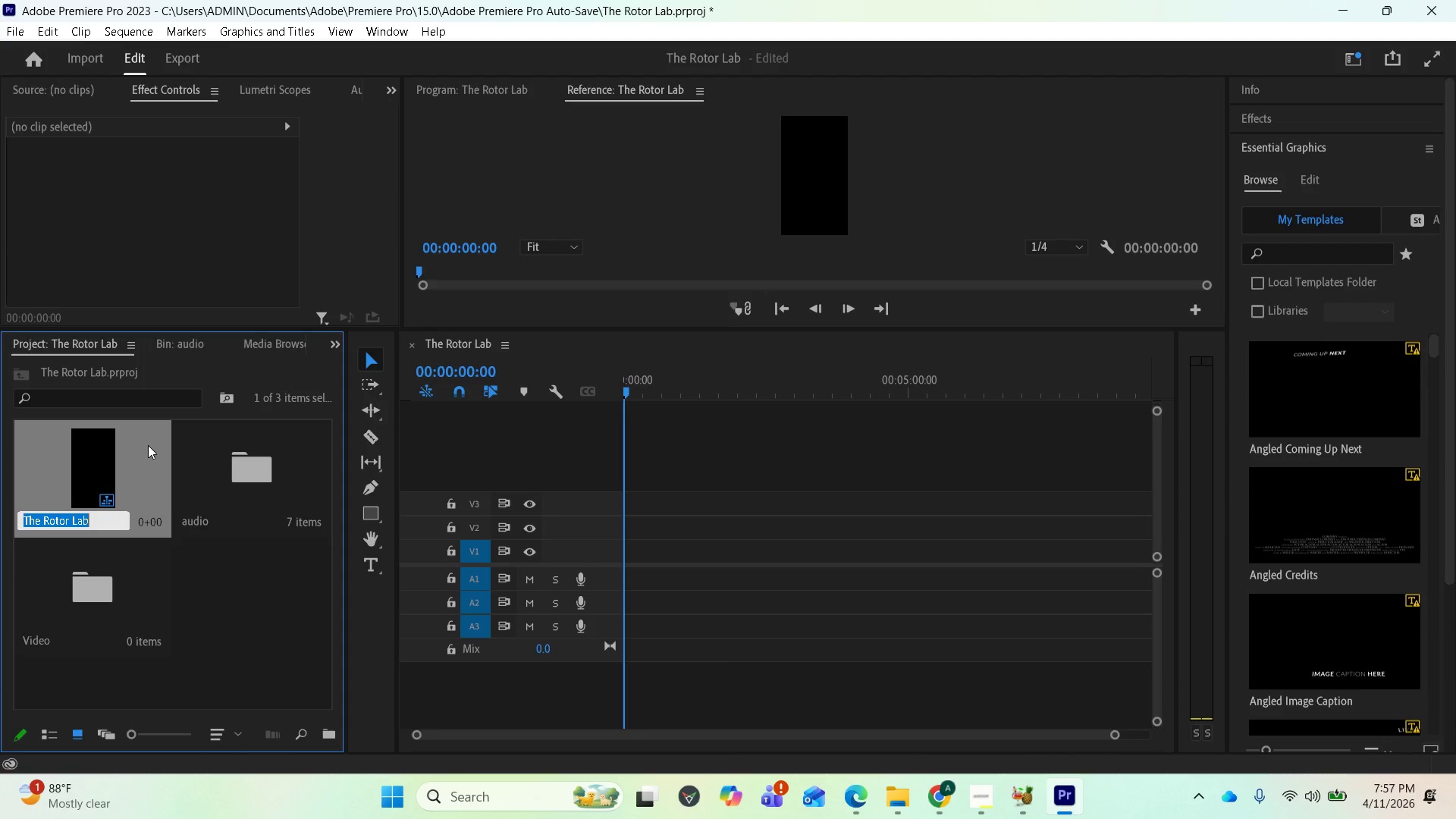 
double_click([71, 583])
 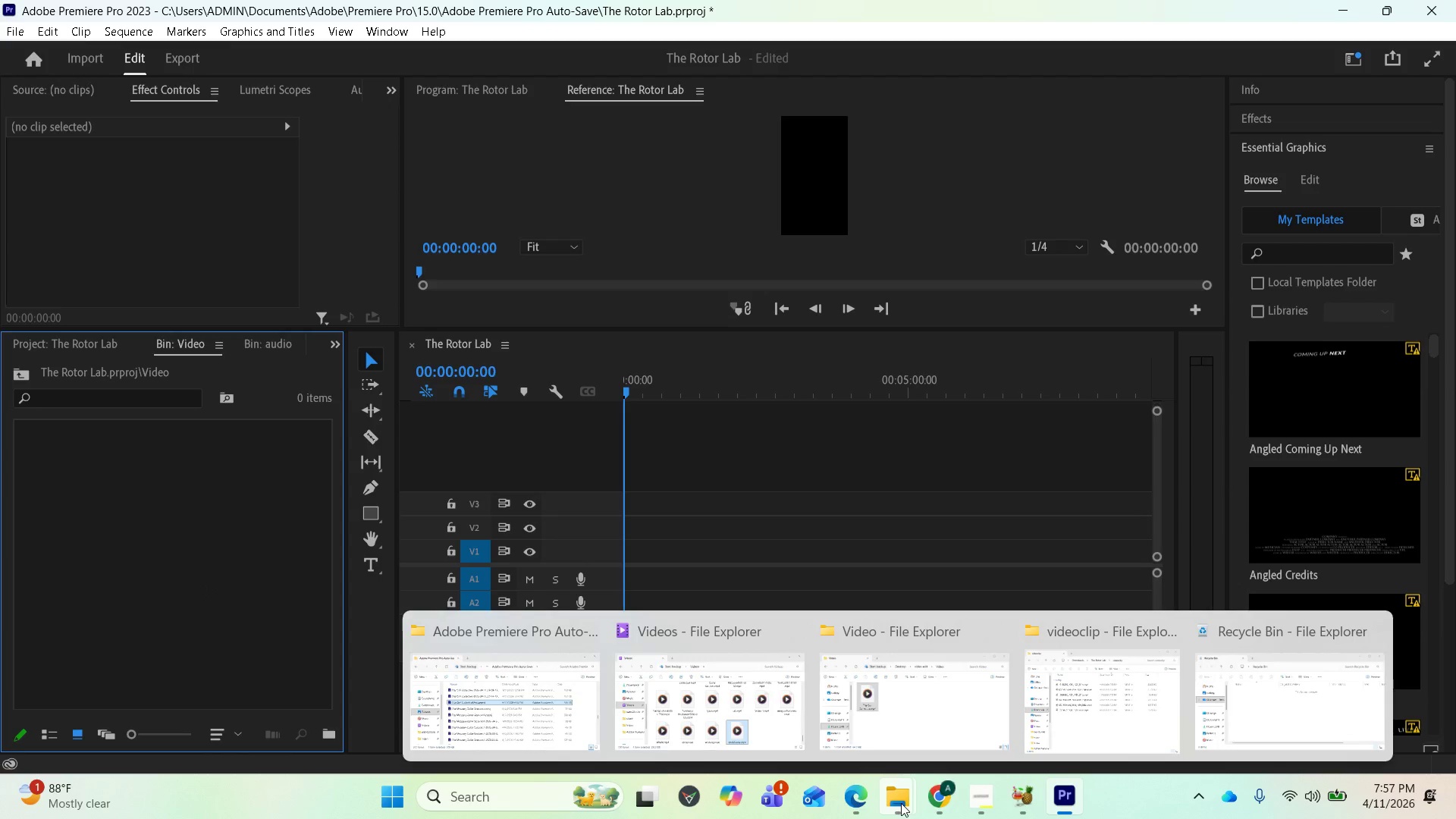 
left_click([1097, 702])
 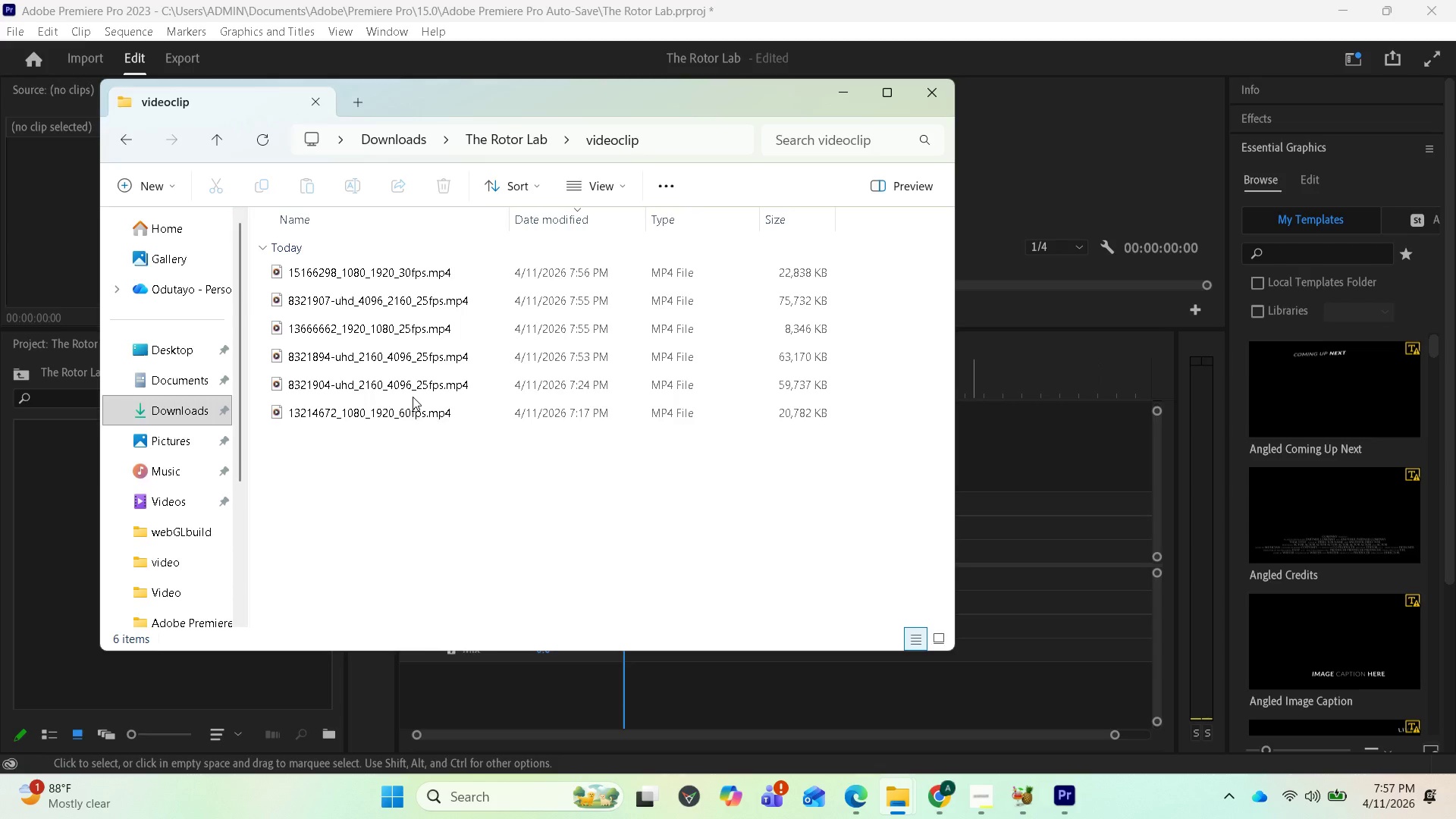 
left_click([391, 405])
 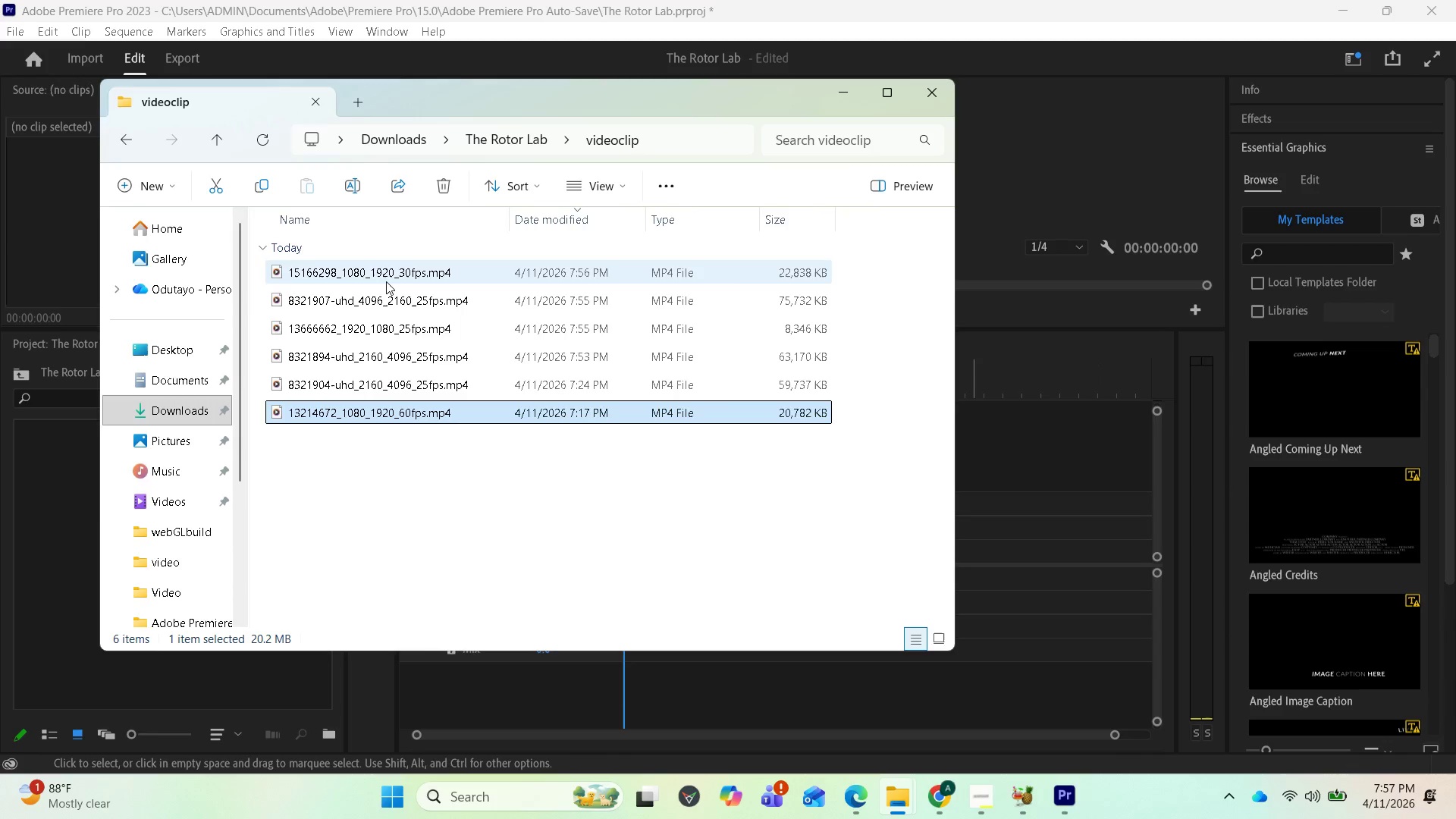 
hold_key(key=ShiftLeft, duration=0.72)
left_click([386, 280])
 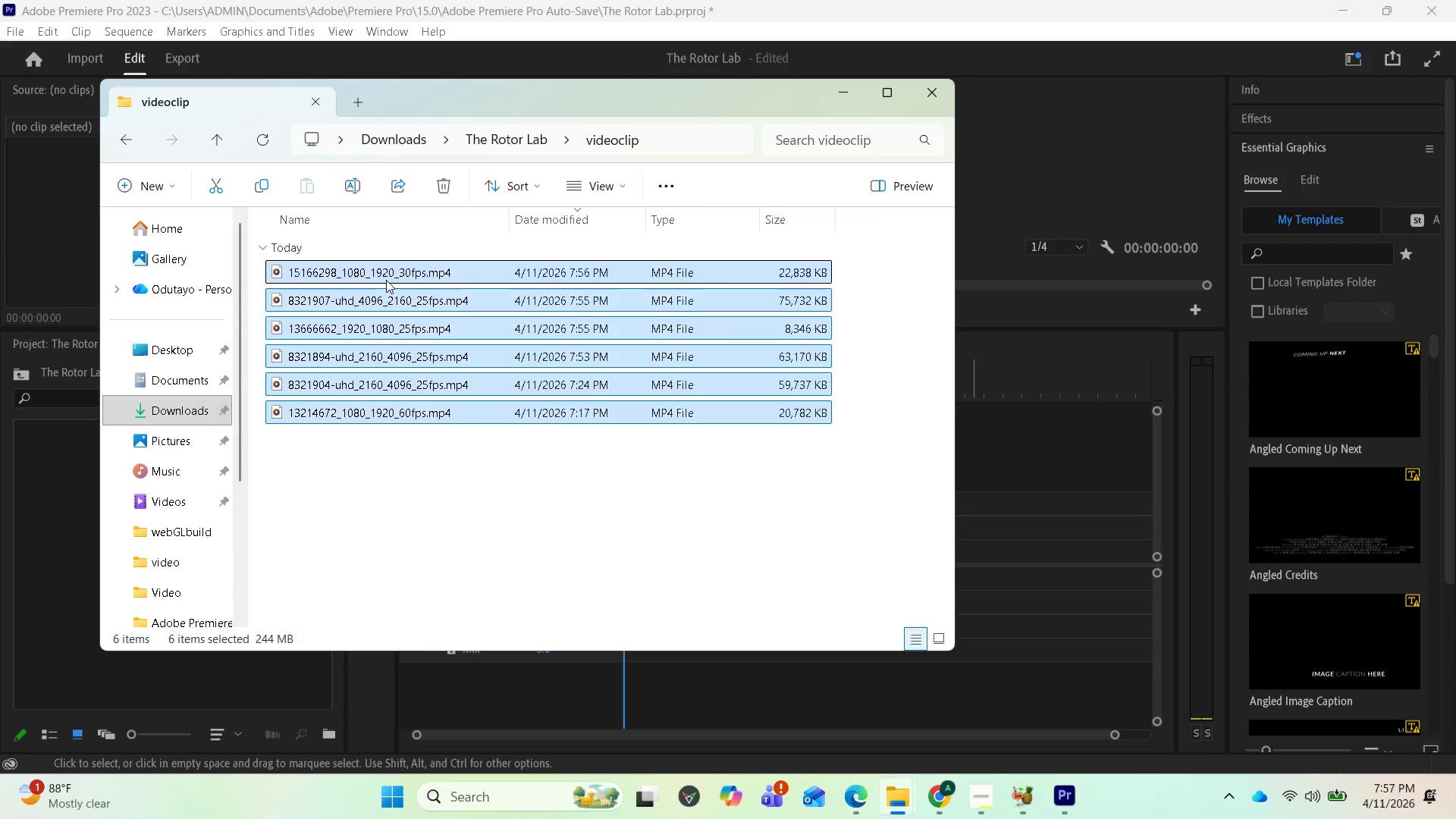 
left_click_drag(start_coordinate=[386, 280], to_coordinate=[49, 583])
 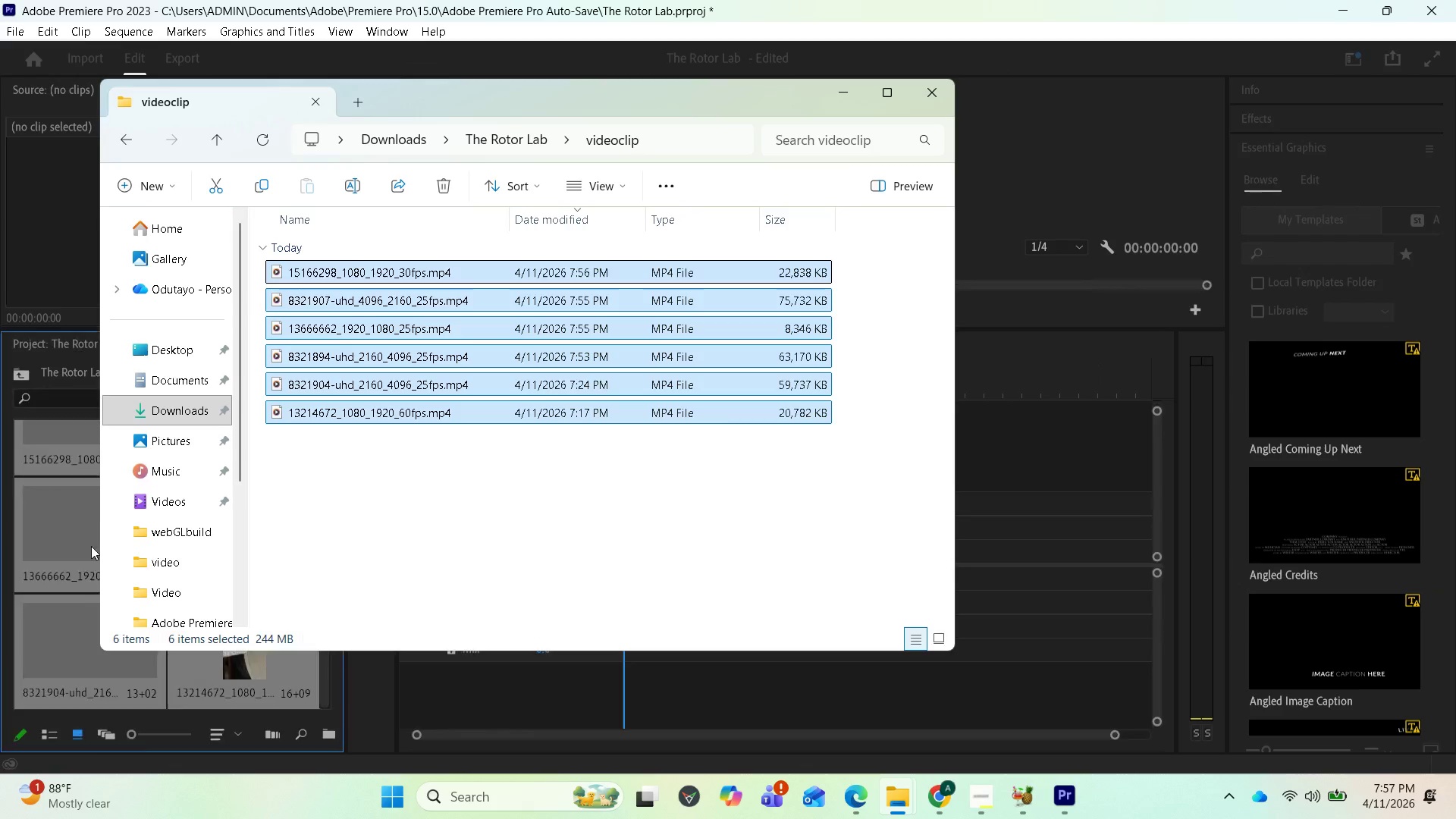 
mouse_move([164, 318])
 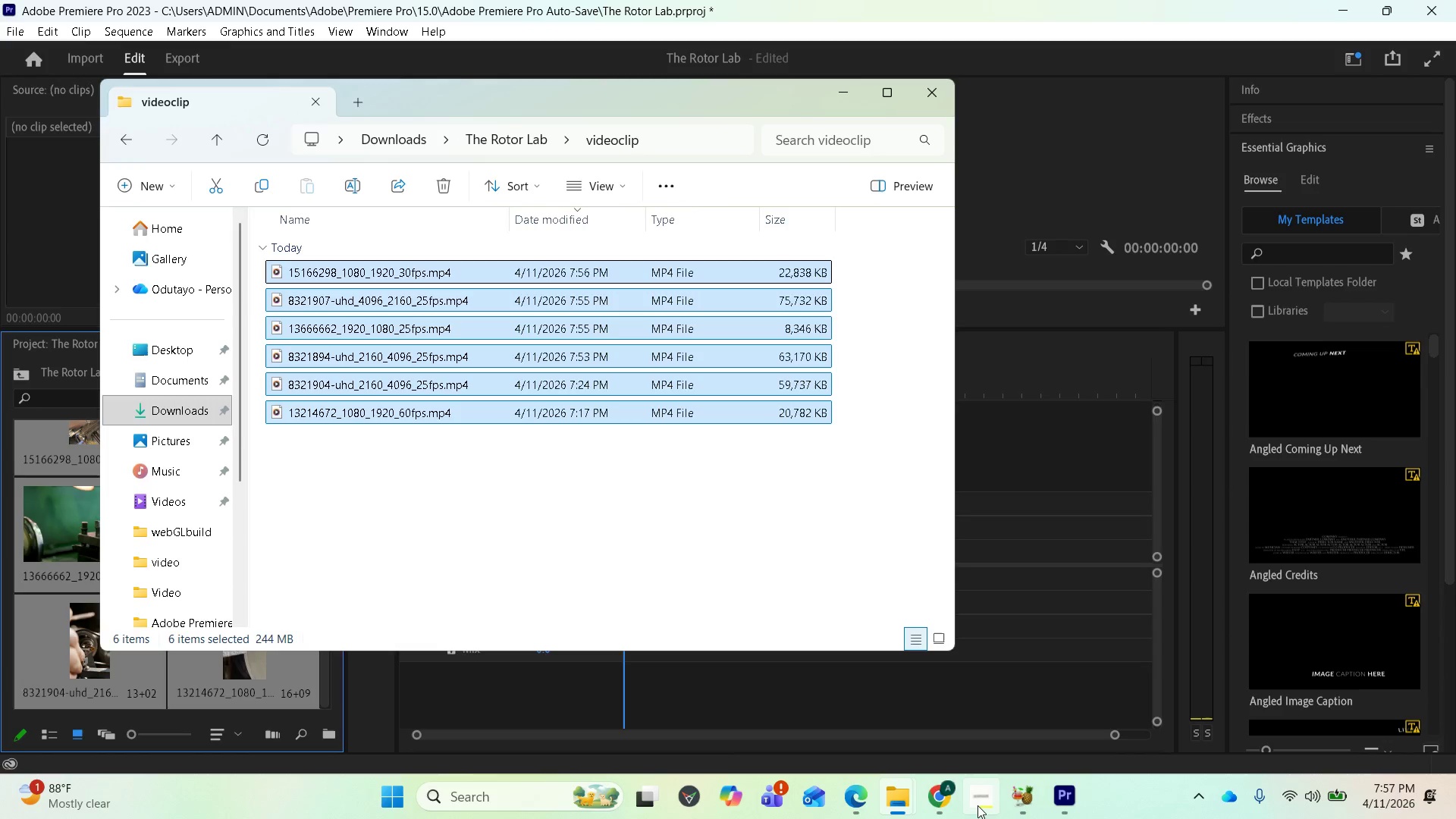 
left_click([969, 802])